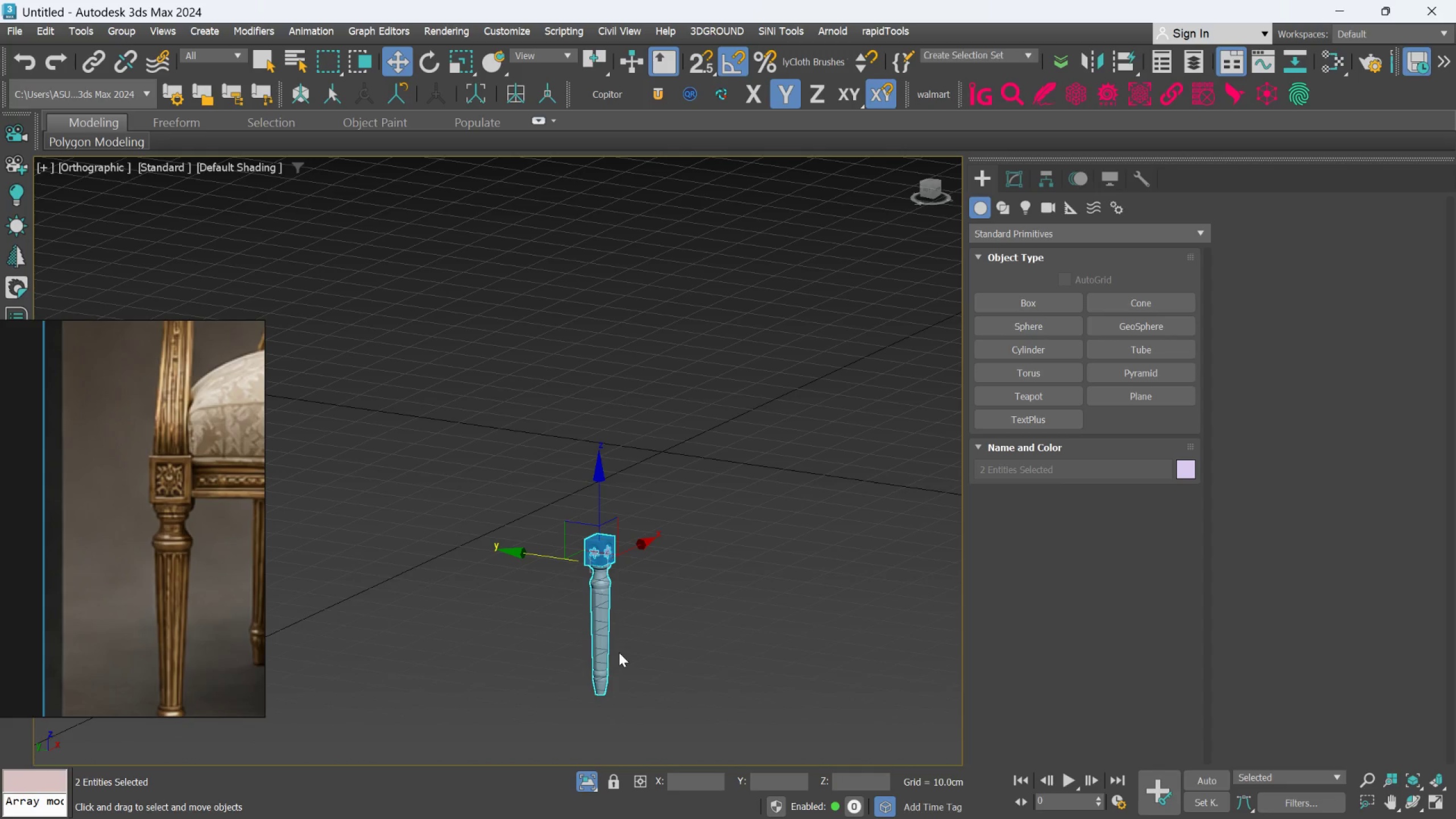 
hold_key(key=AltLeft, duration=0.38)
 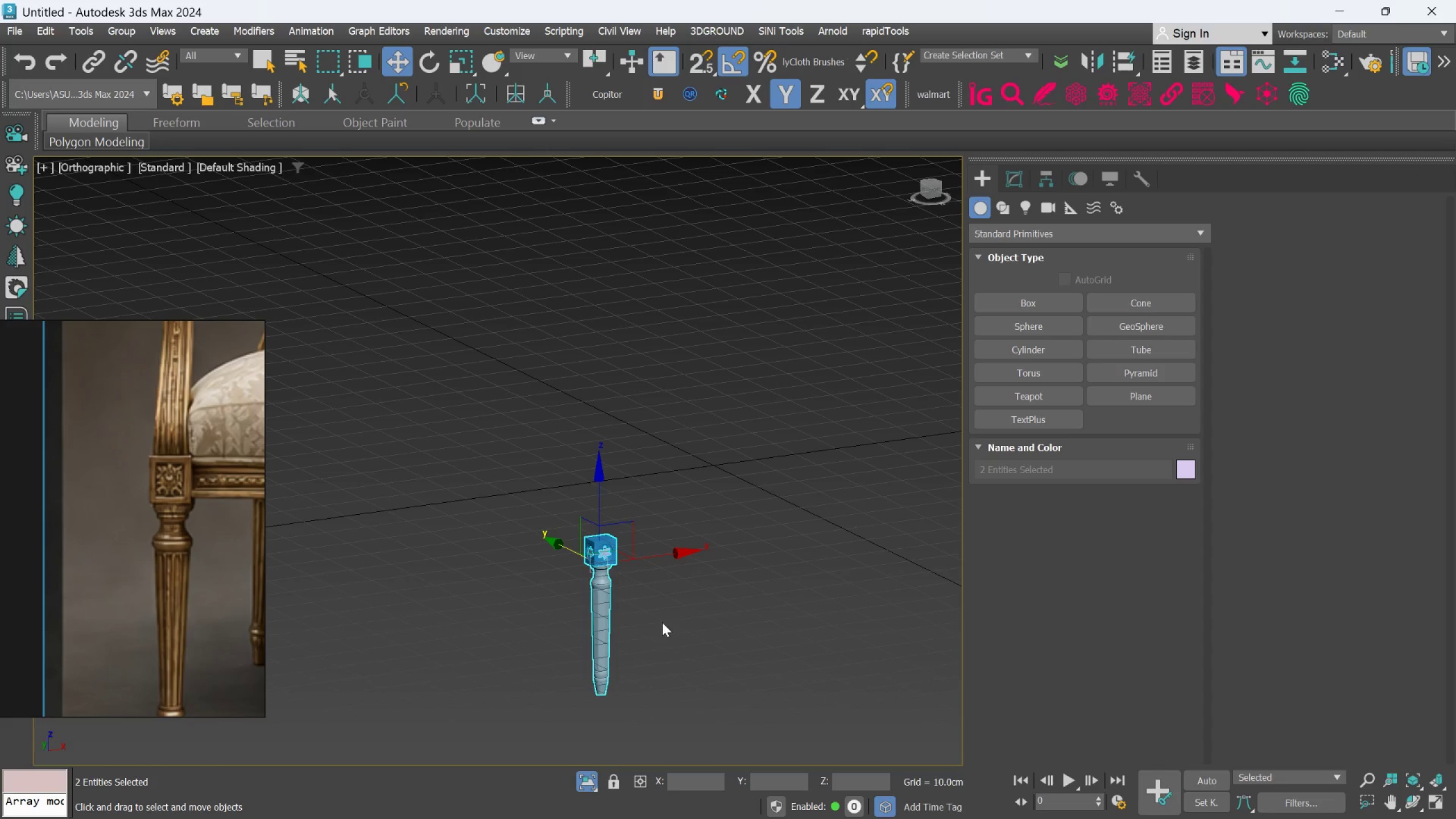 
left_click([663, 621])
 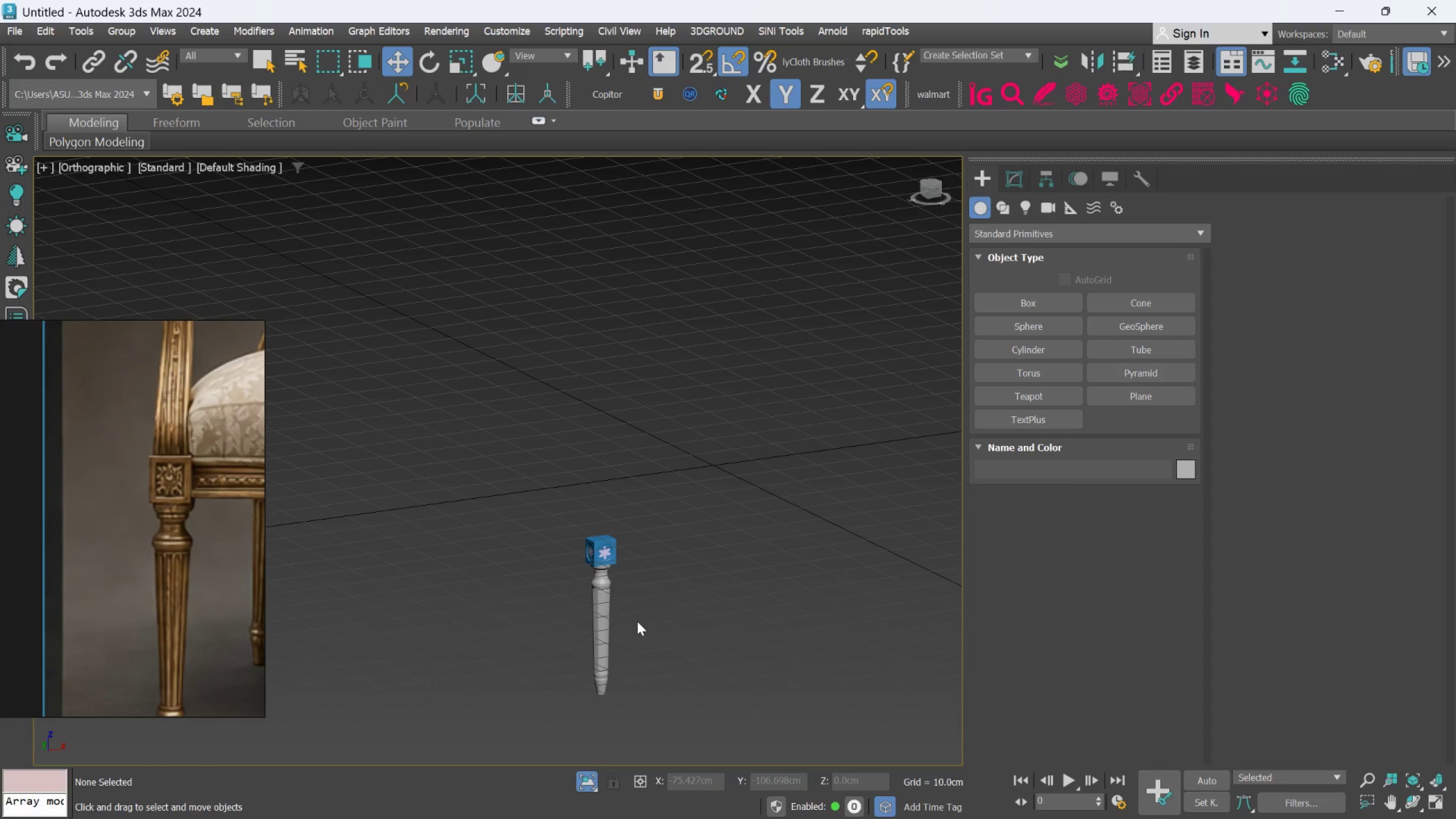 
key(F)
 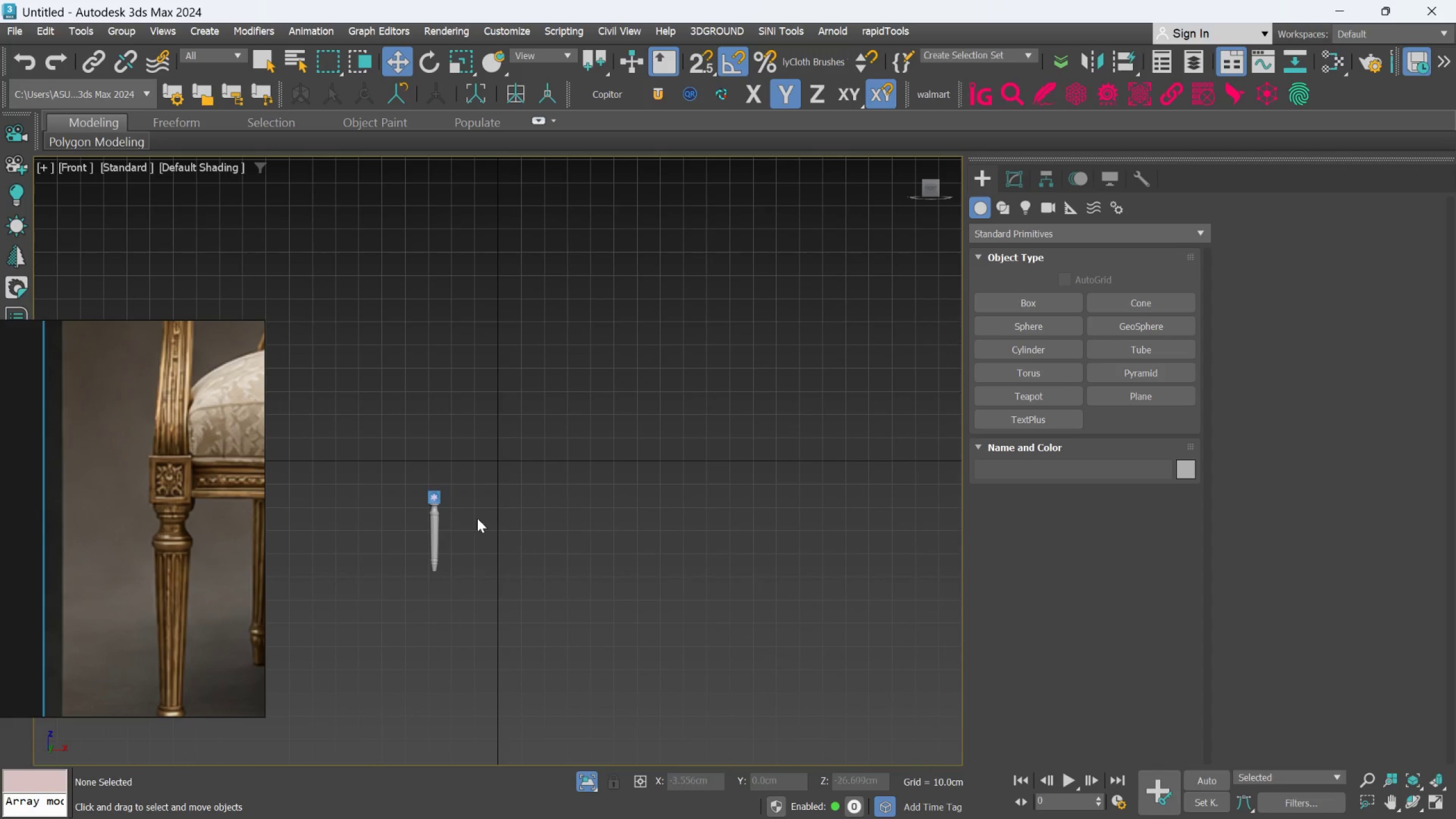 
scroll: coordinate [533, 468], scroll_direction: up, amount: 6.0
 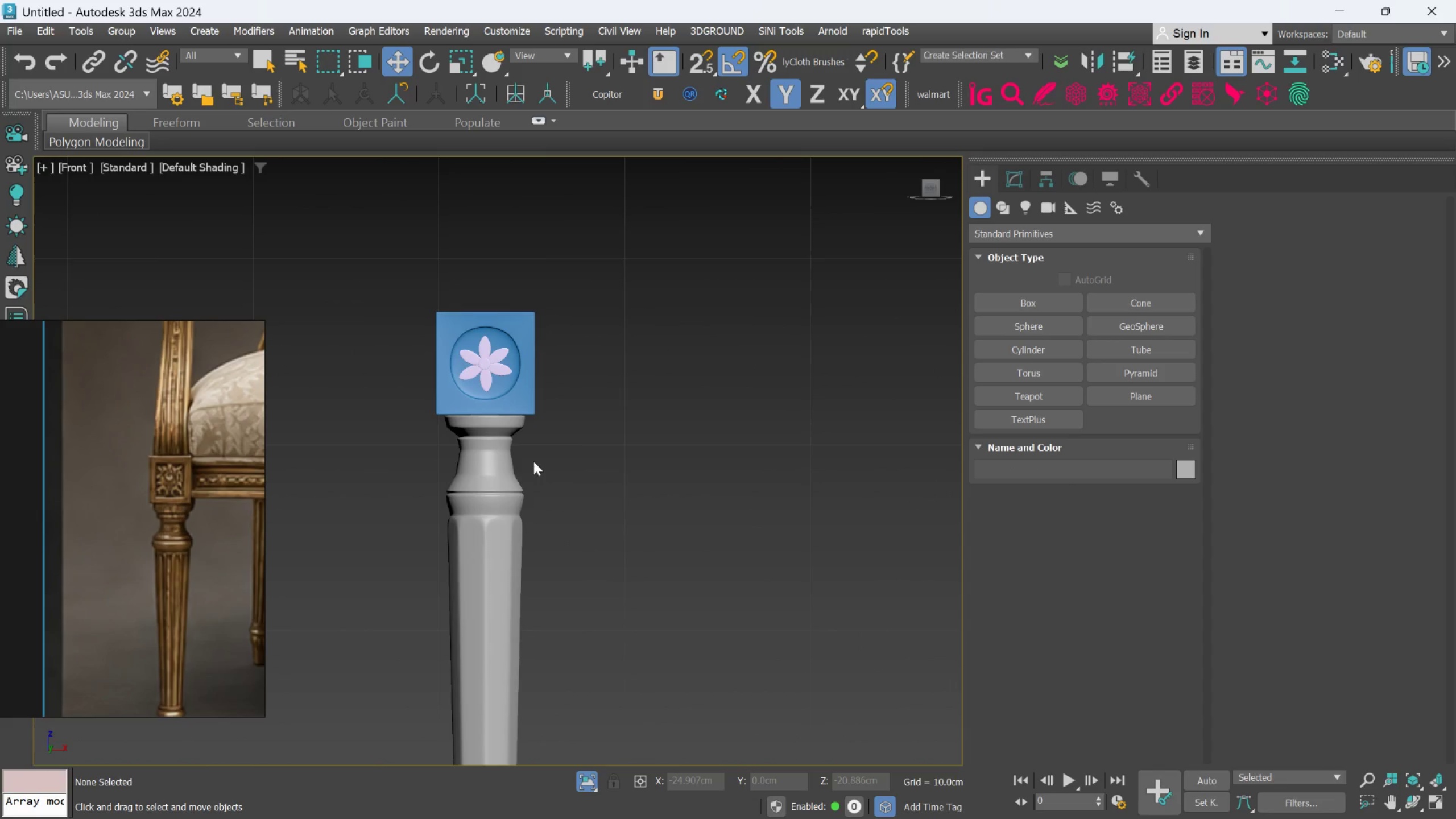 
mouse_move([566, 524])
 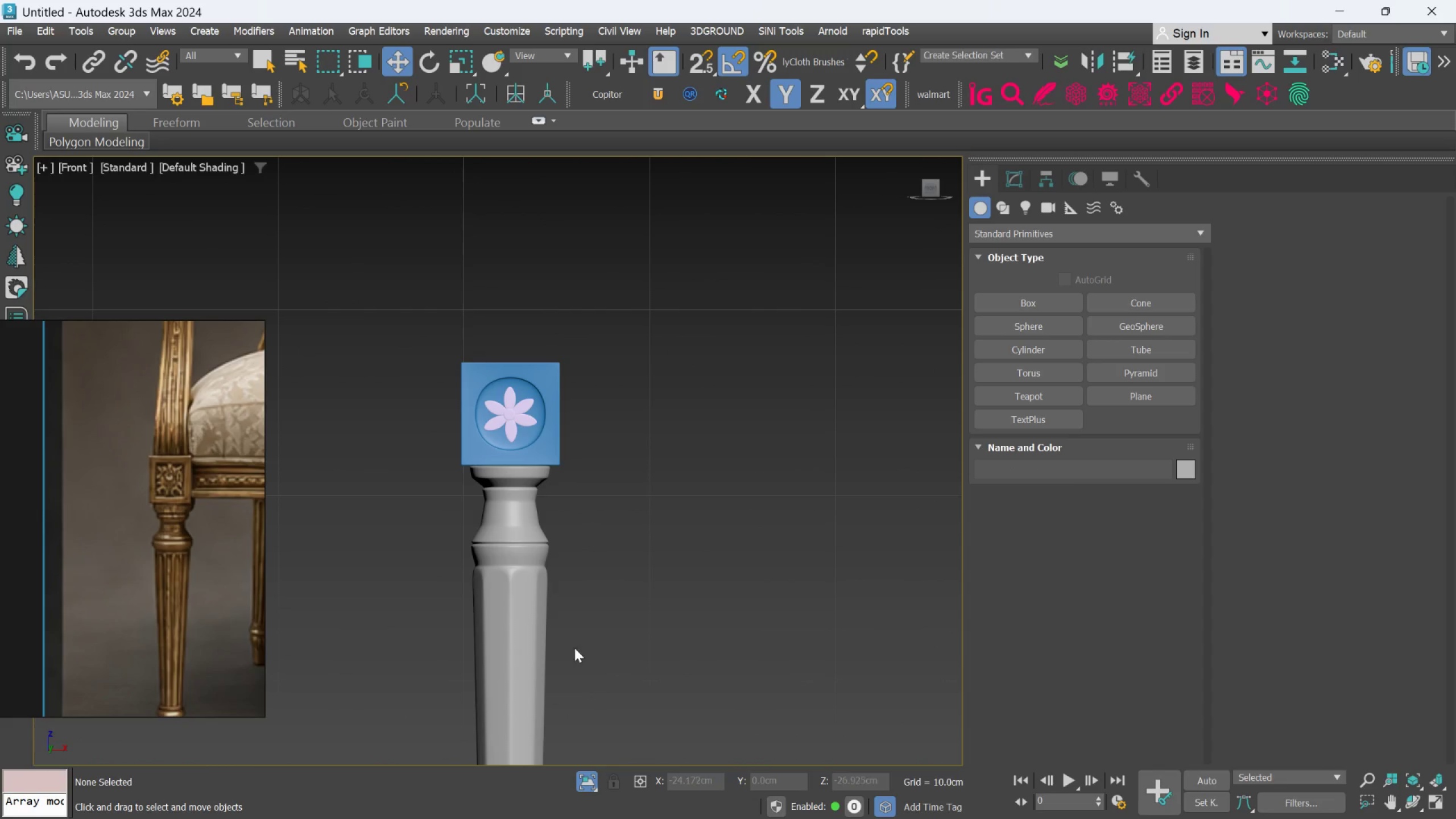 
mouse_move([591, 776])
 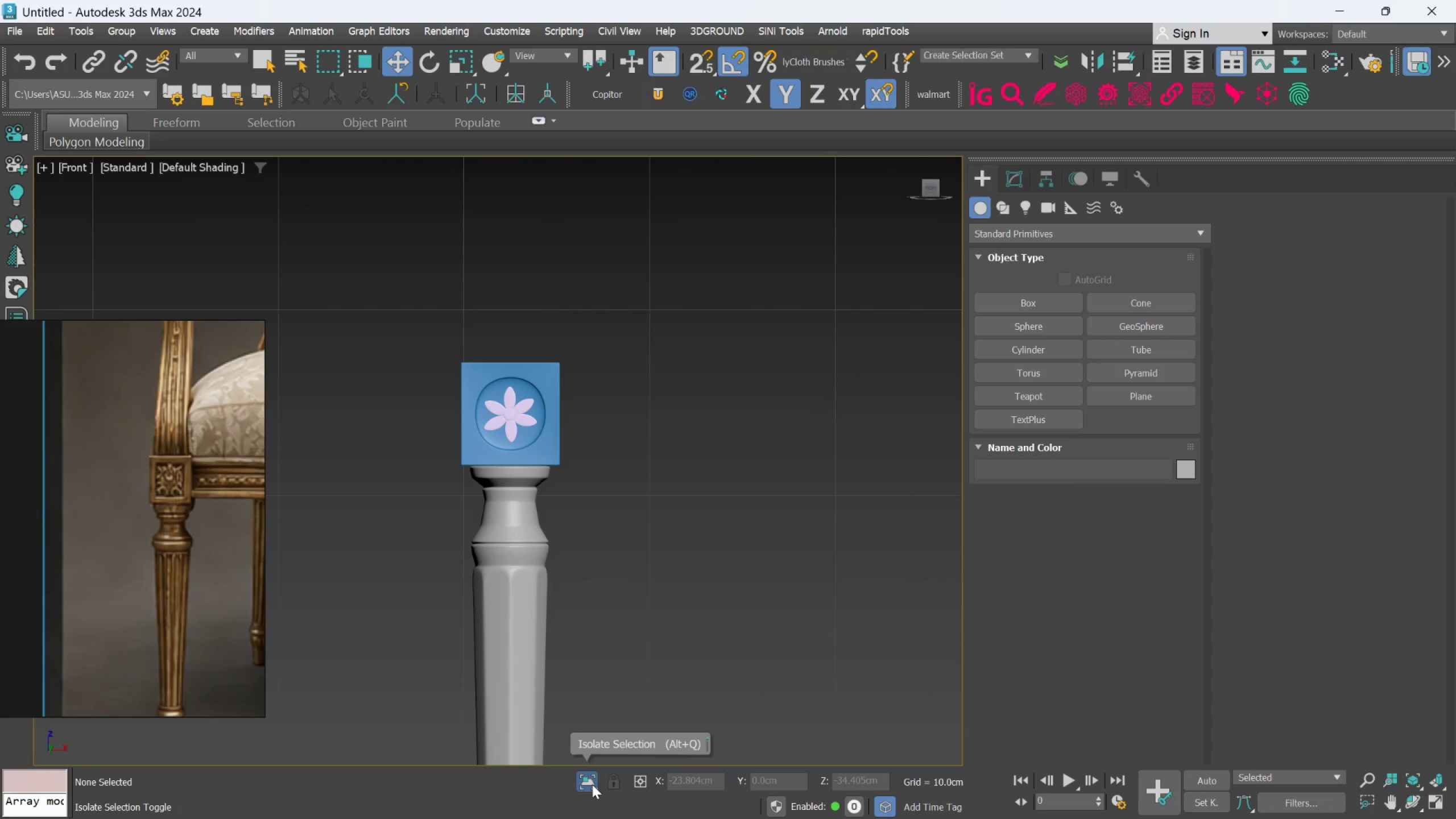 
left_click([592, 784])
 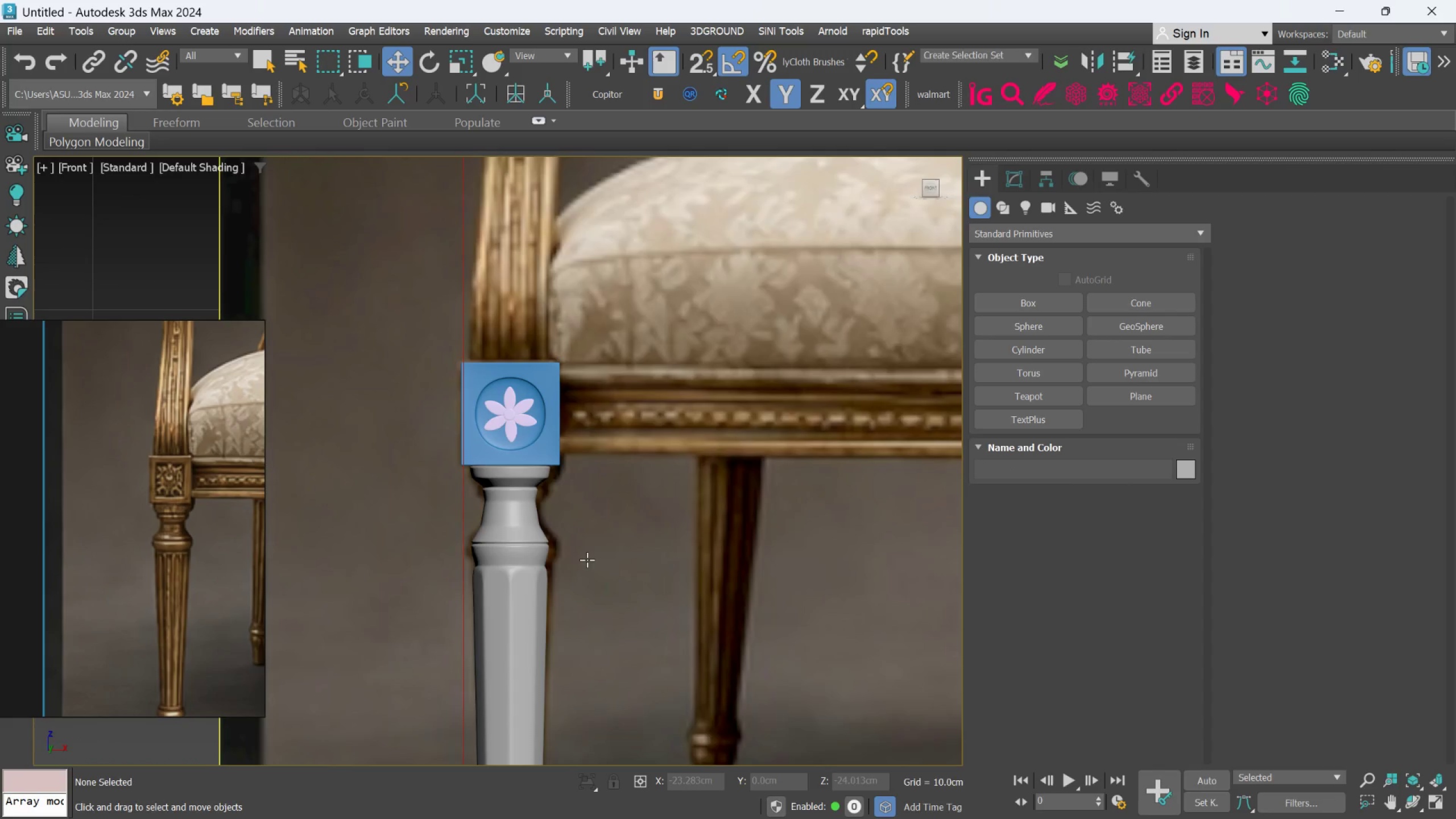 
scroll: coordinate [587, 557], scroll_direction: down, amount: 2.0
 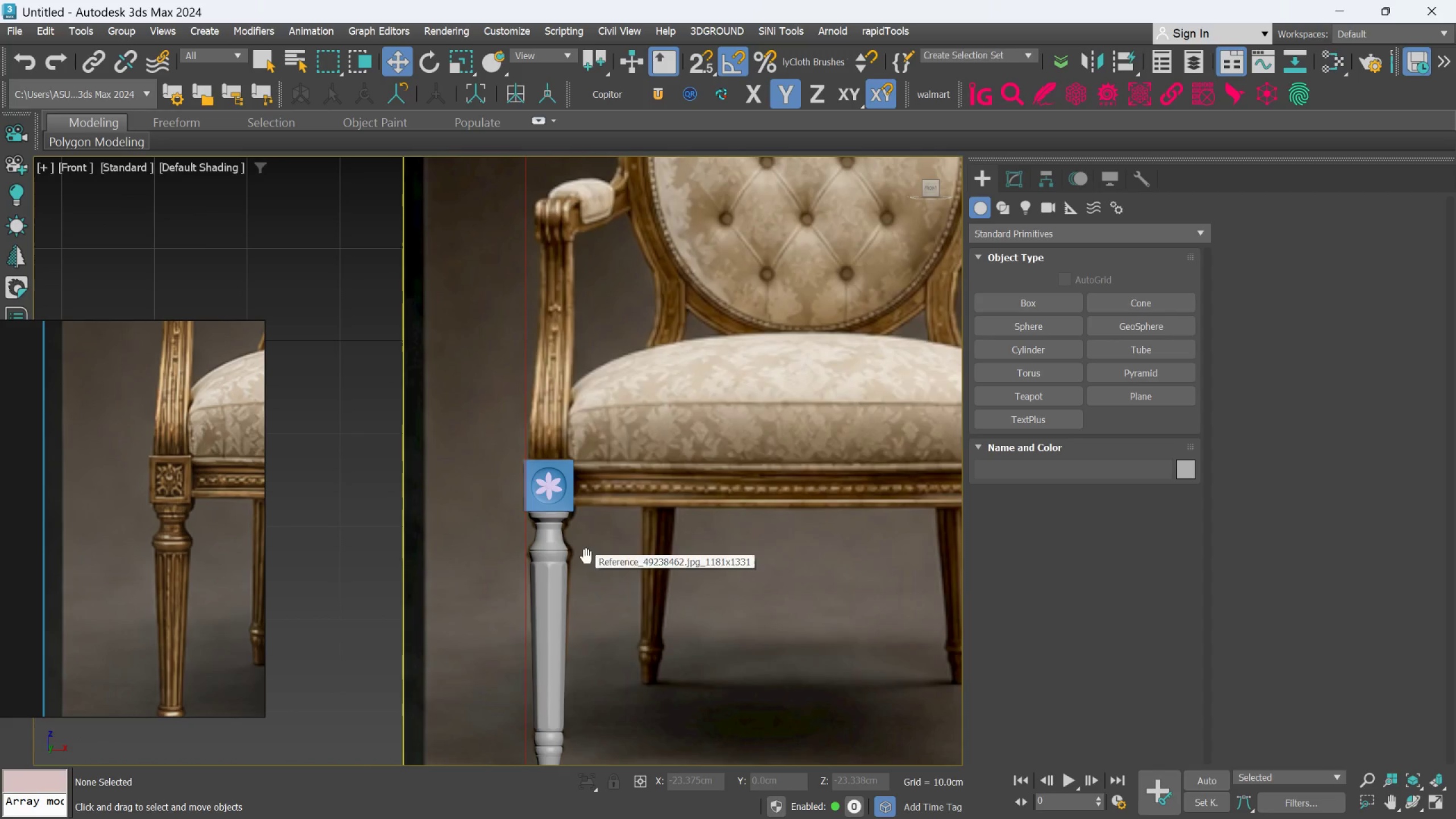 
hold_key(key=AltLeft, duration=0.5)
 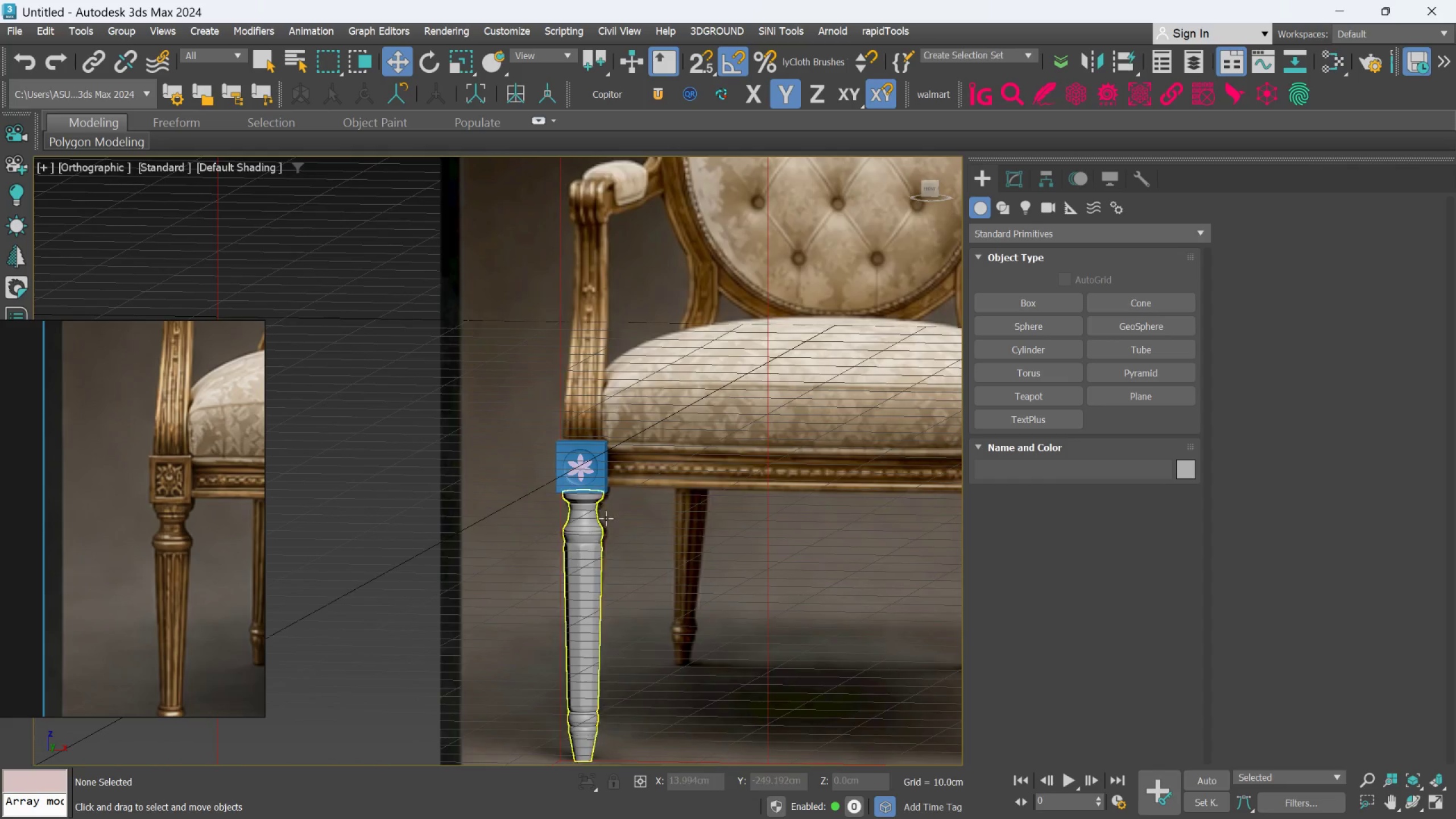 
scroll: coordinate [610, 500], scroll_direction: up, amount: 2.0
 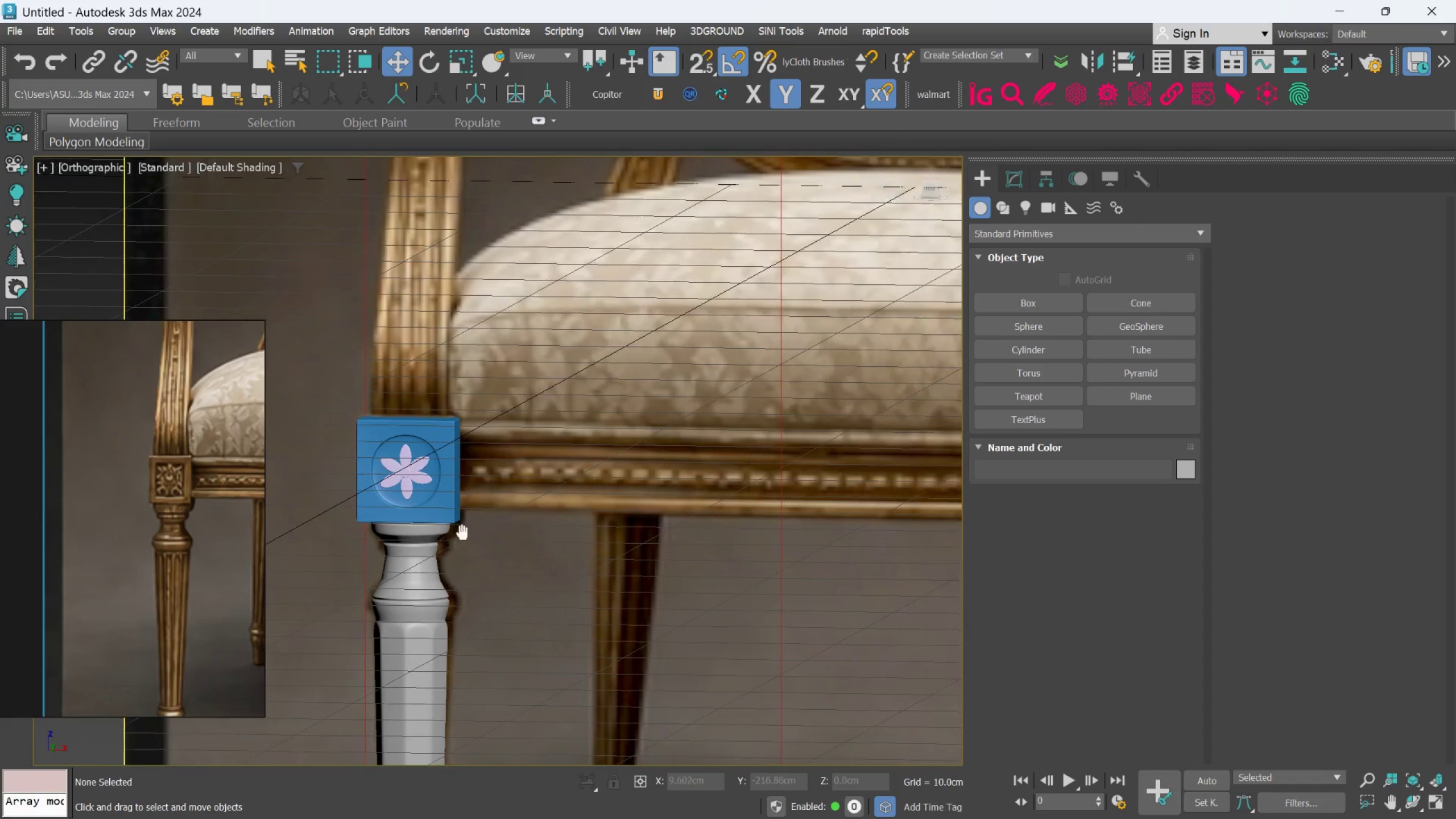 
scroll: coordinate [464, 522], scroll_direction: down, amount: 2.0
 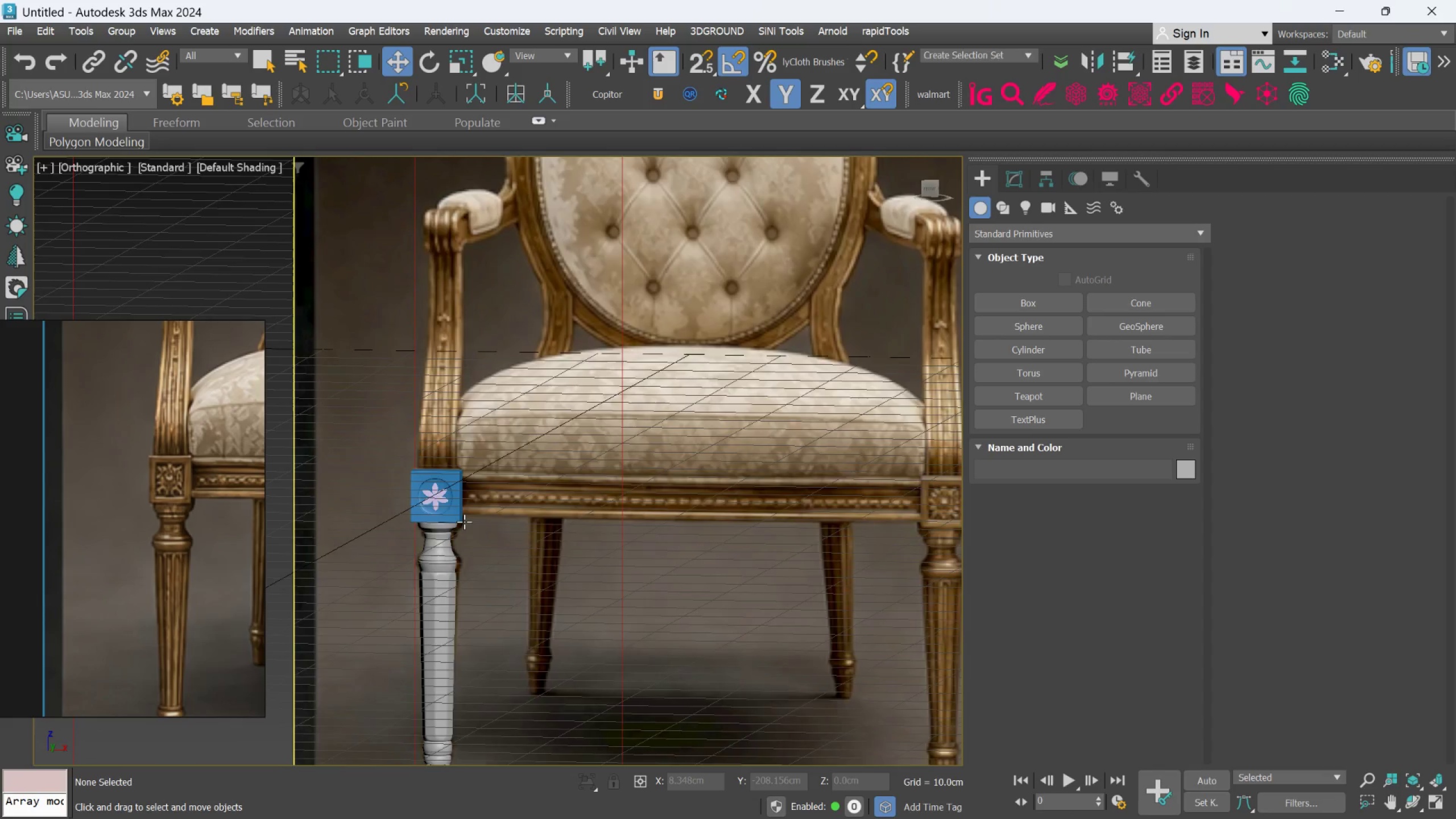 
hold_key(key=AltLeft, duration=0.45)
 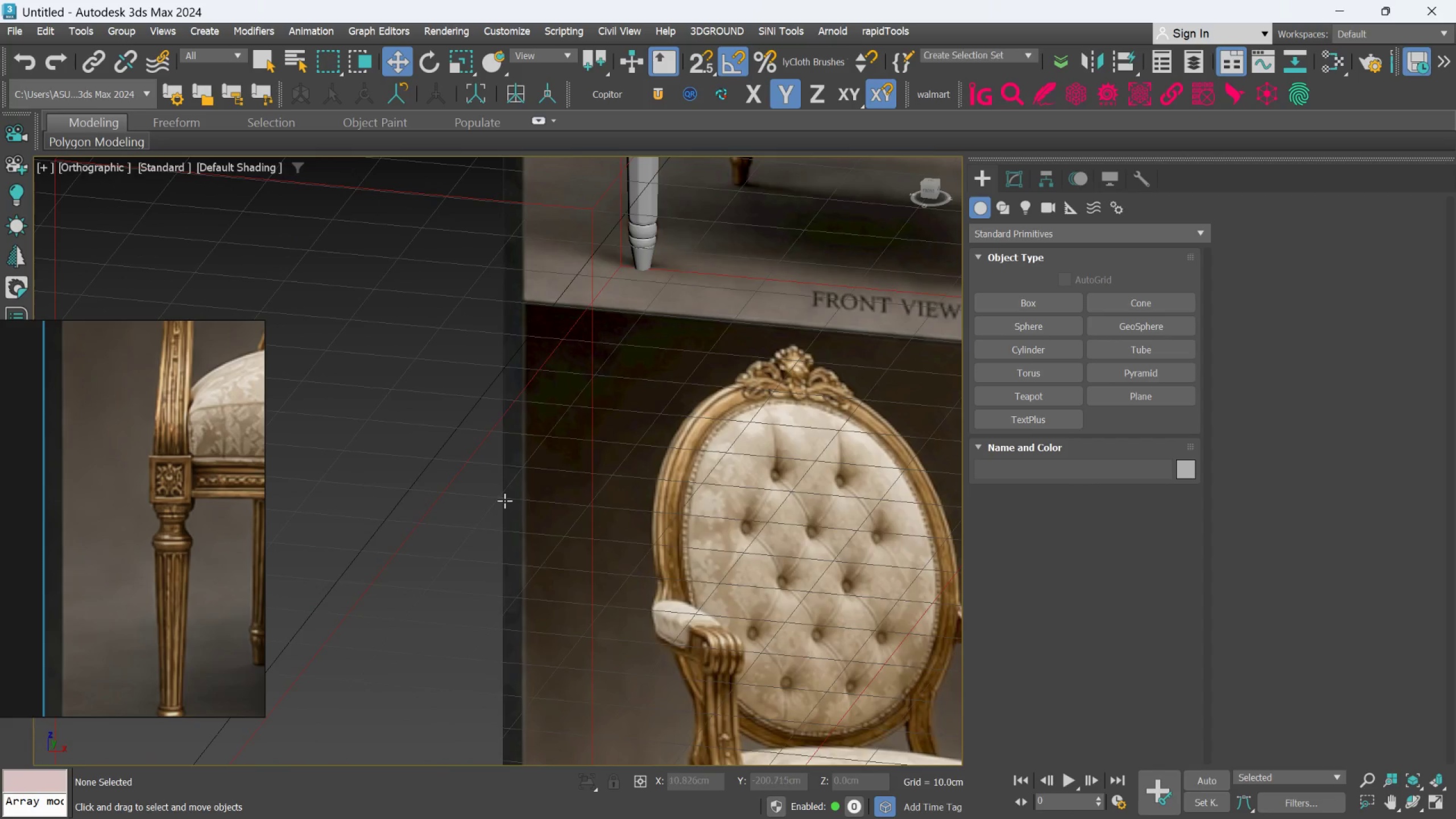 
scroll: coordinate [505, 500], scroll_direction: down, amount: 3.0
 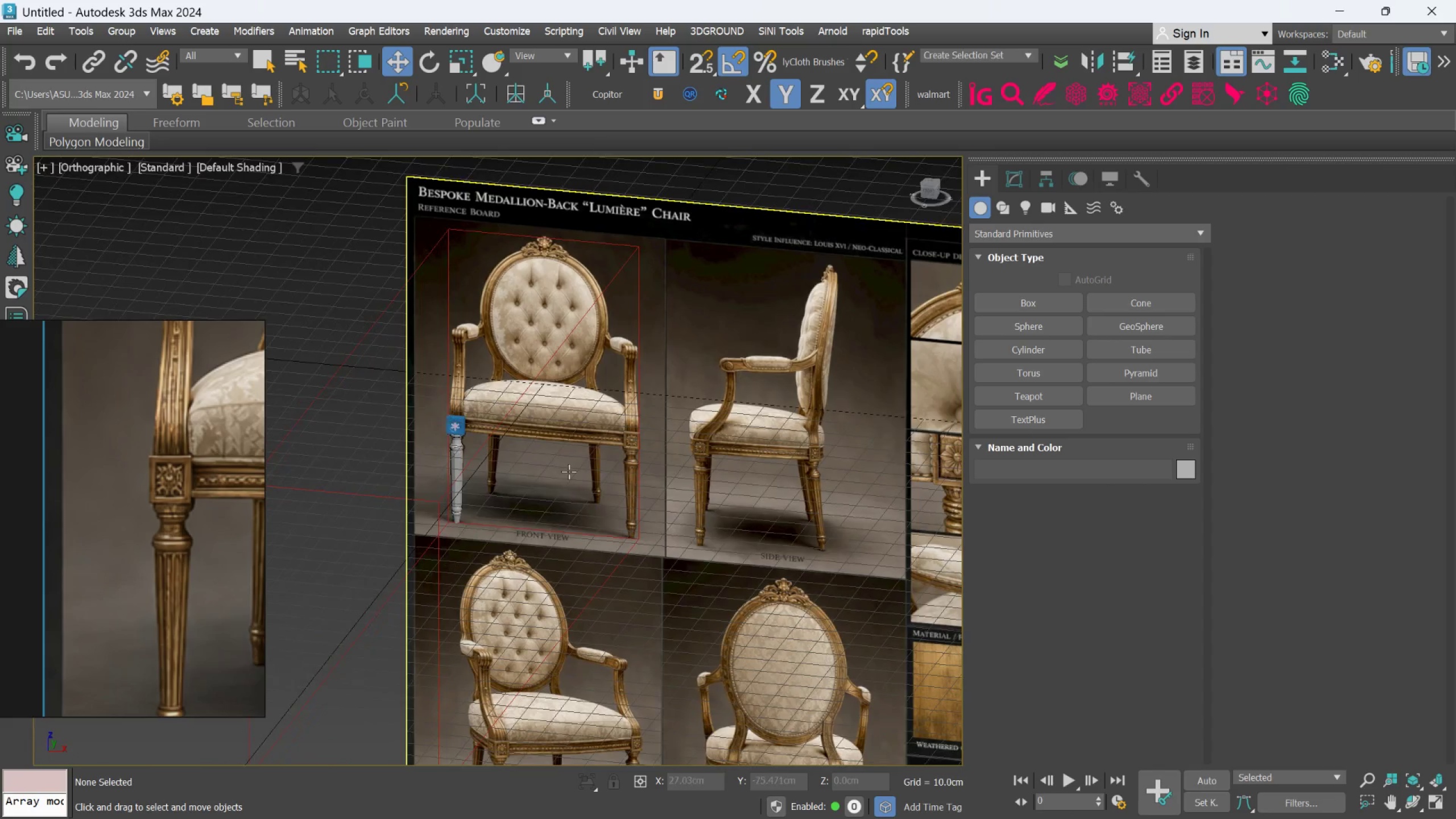 
scroll: coordinate [635, 448], scroll_direction: up, amount: 3.0
 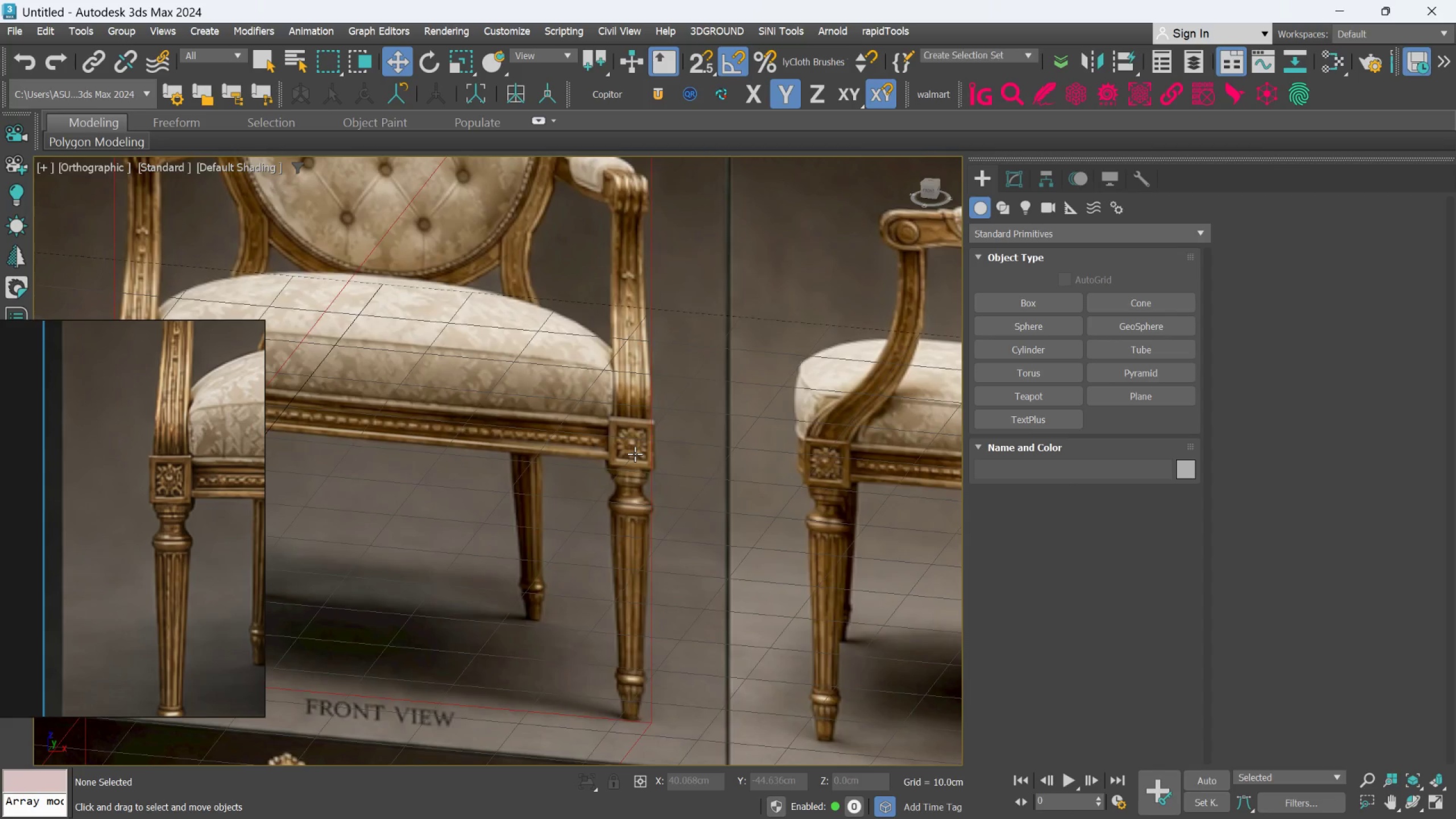 
hold_key(key=AltLeft, duration=0.52)
 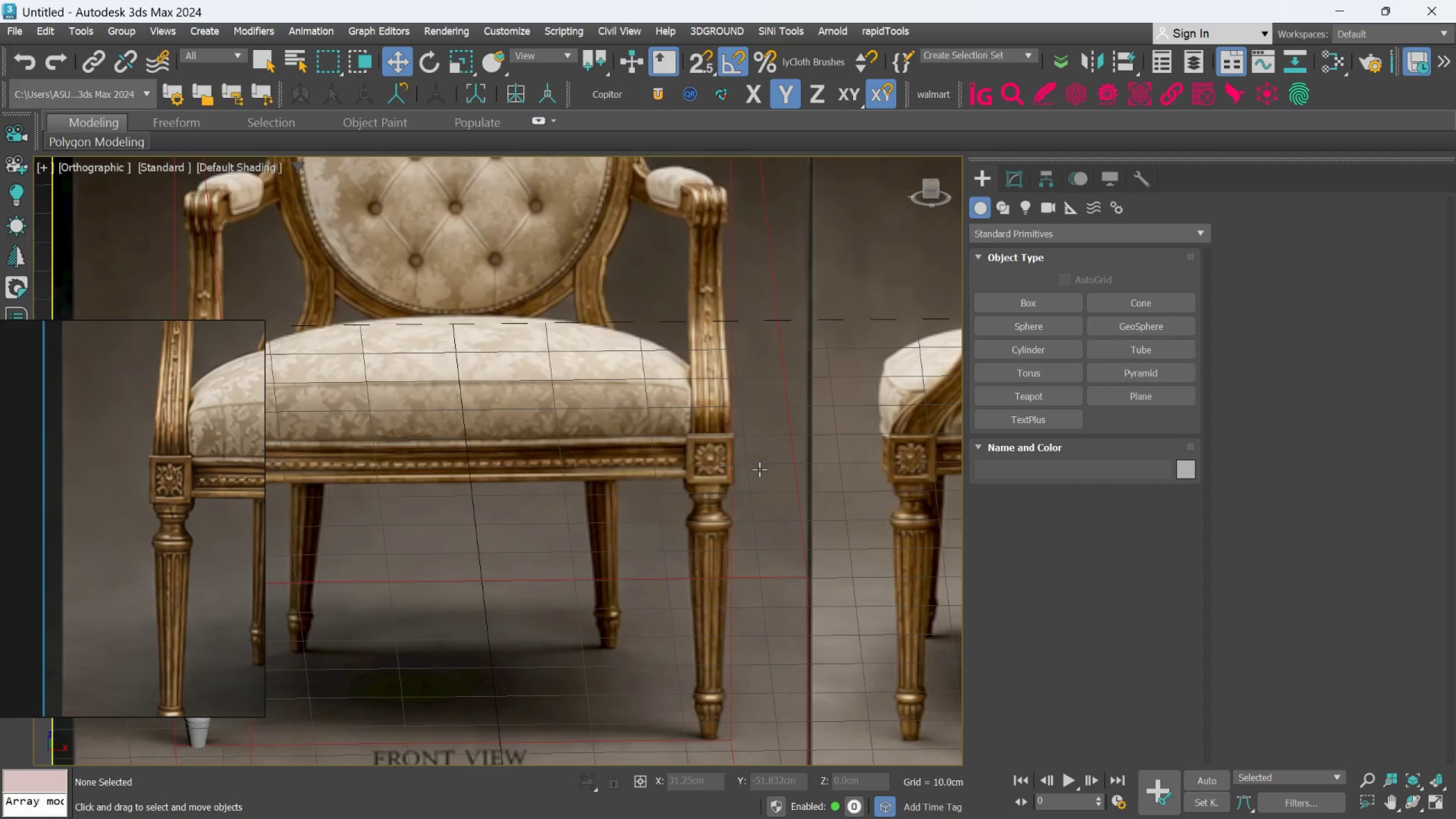 
scroll: coordinate [738, 477], scroll_direction: down, amount: 2.0
 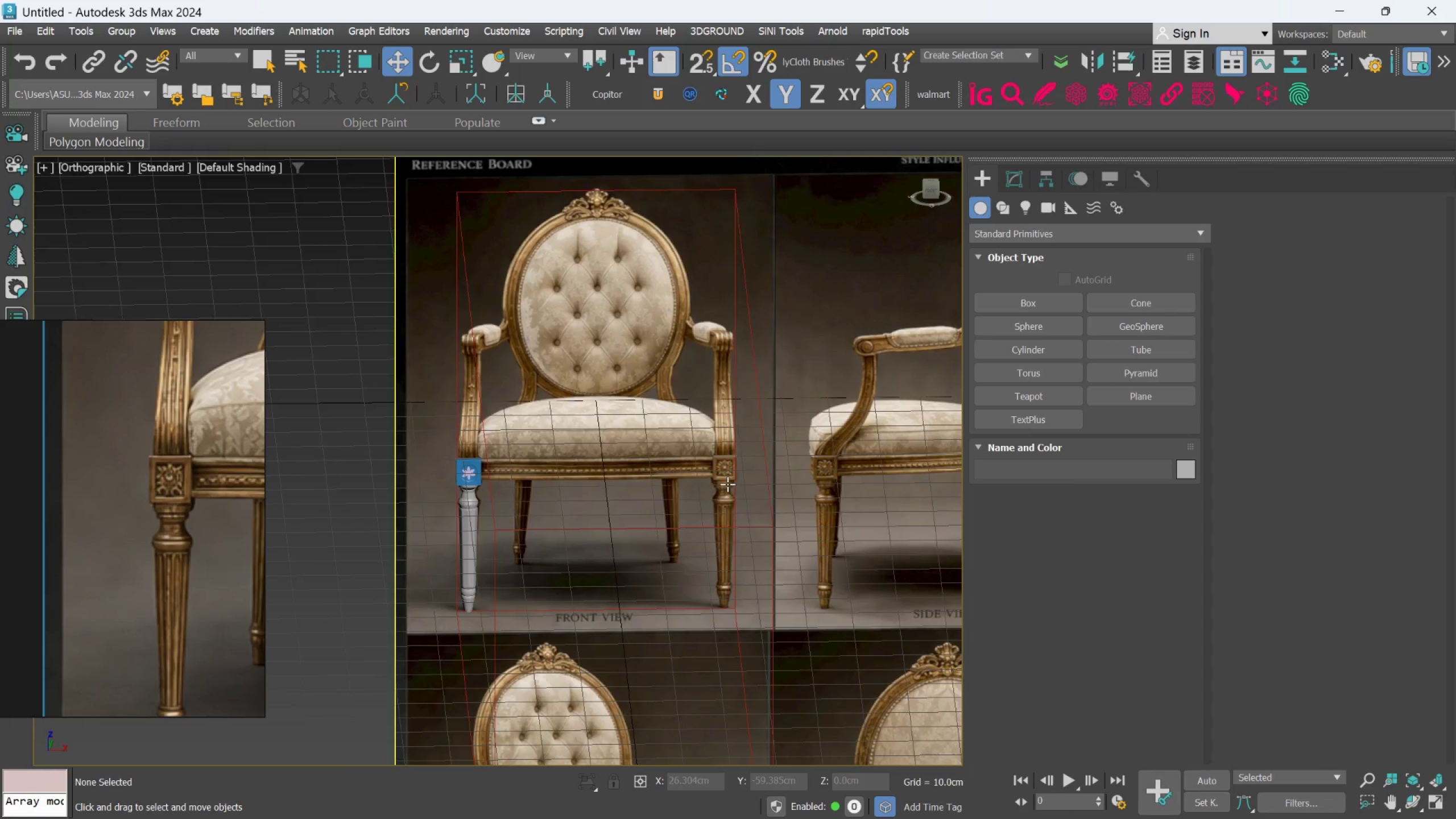 
key(Alt+AltLeft)
 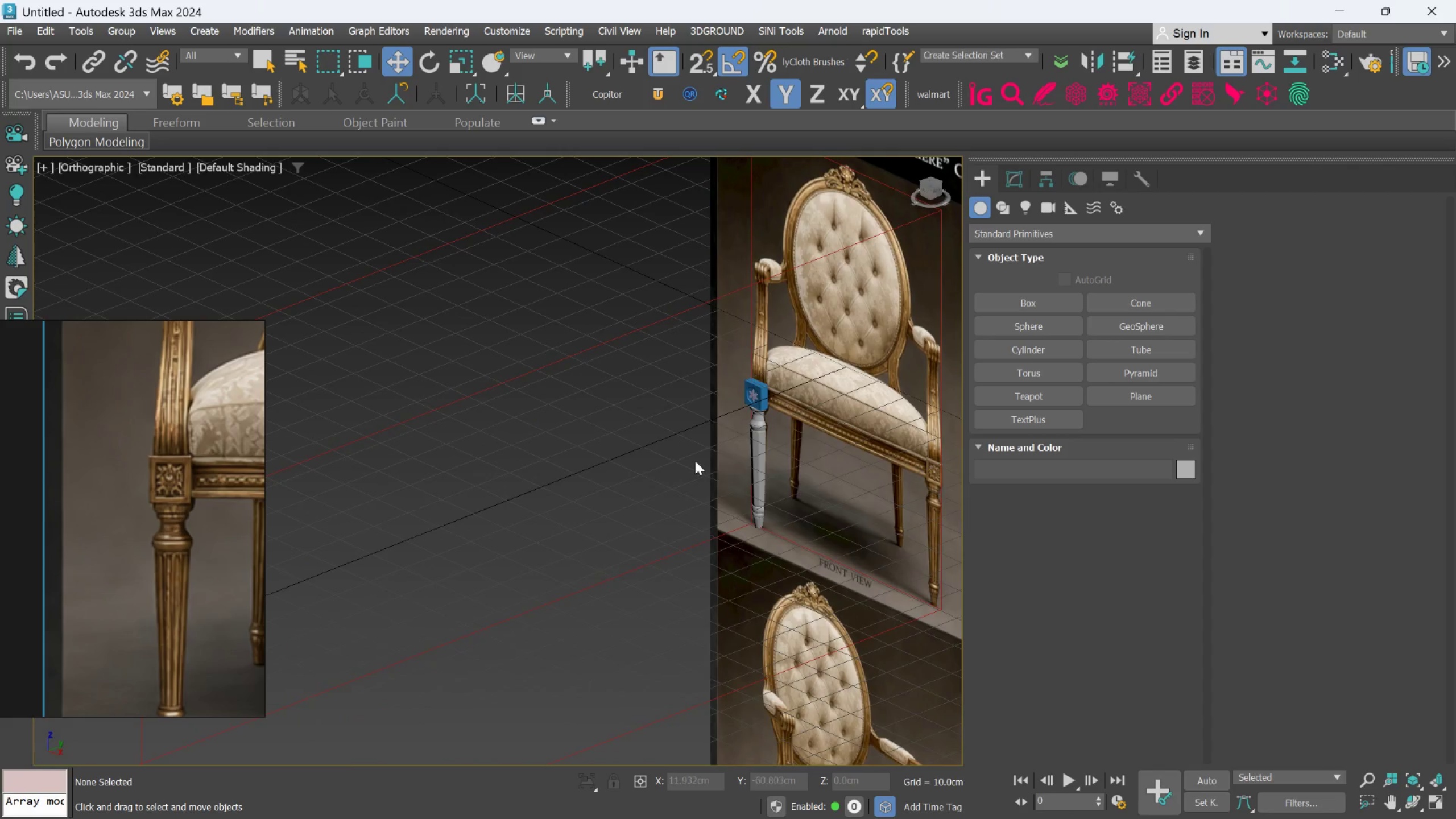 
scroll: coordinate [667, 465], scroll_direction: up, amount: 4.0
 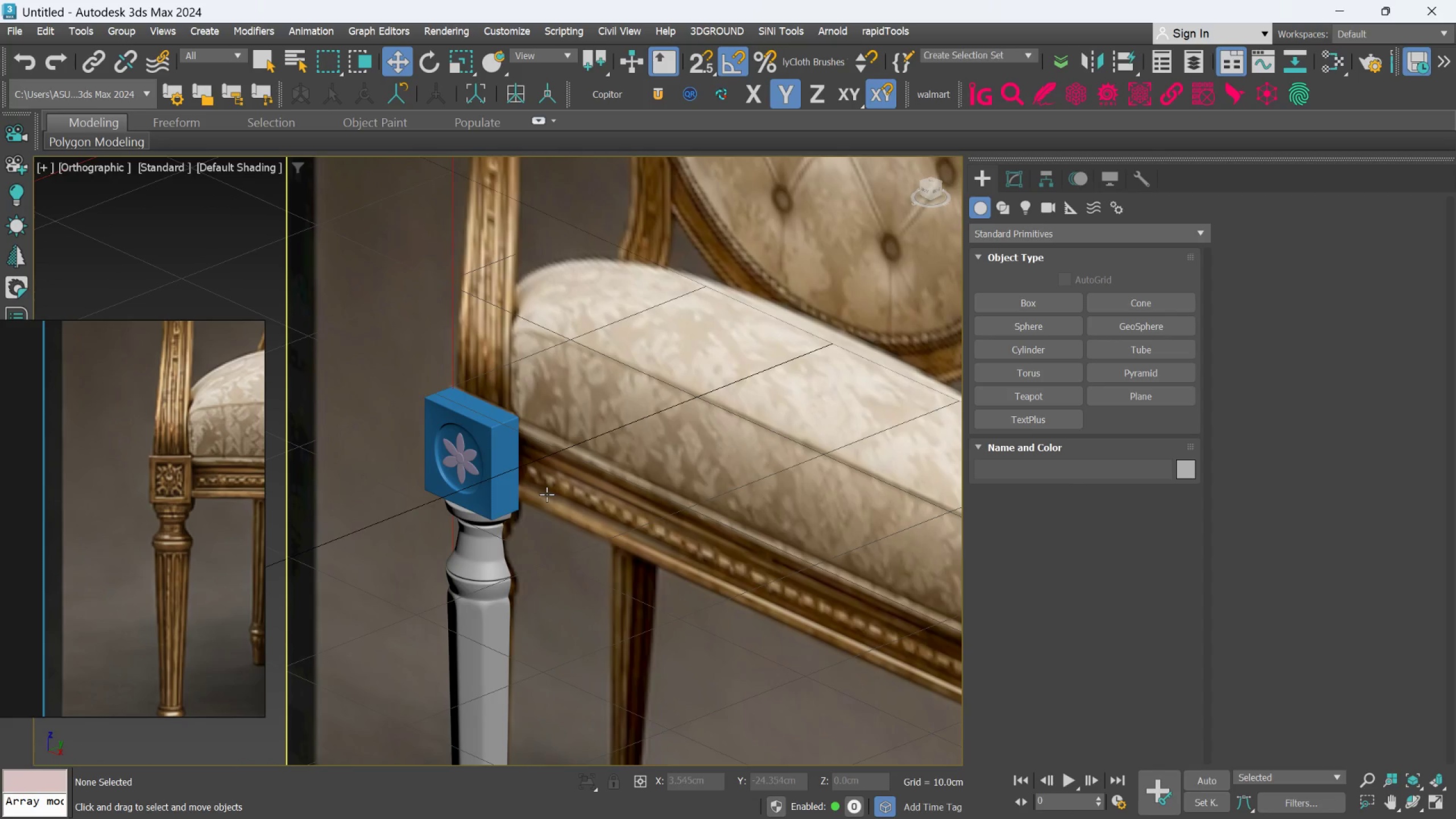 
hold_key(key=AltLeft, duration=0.42)
 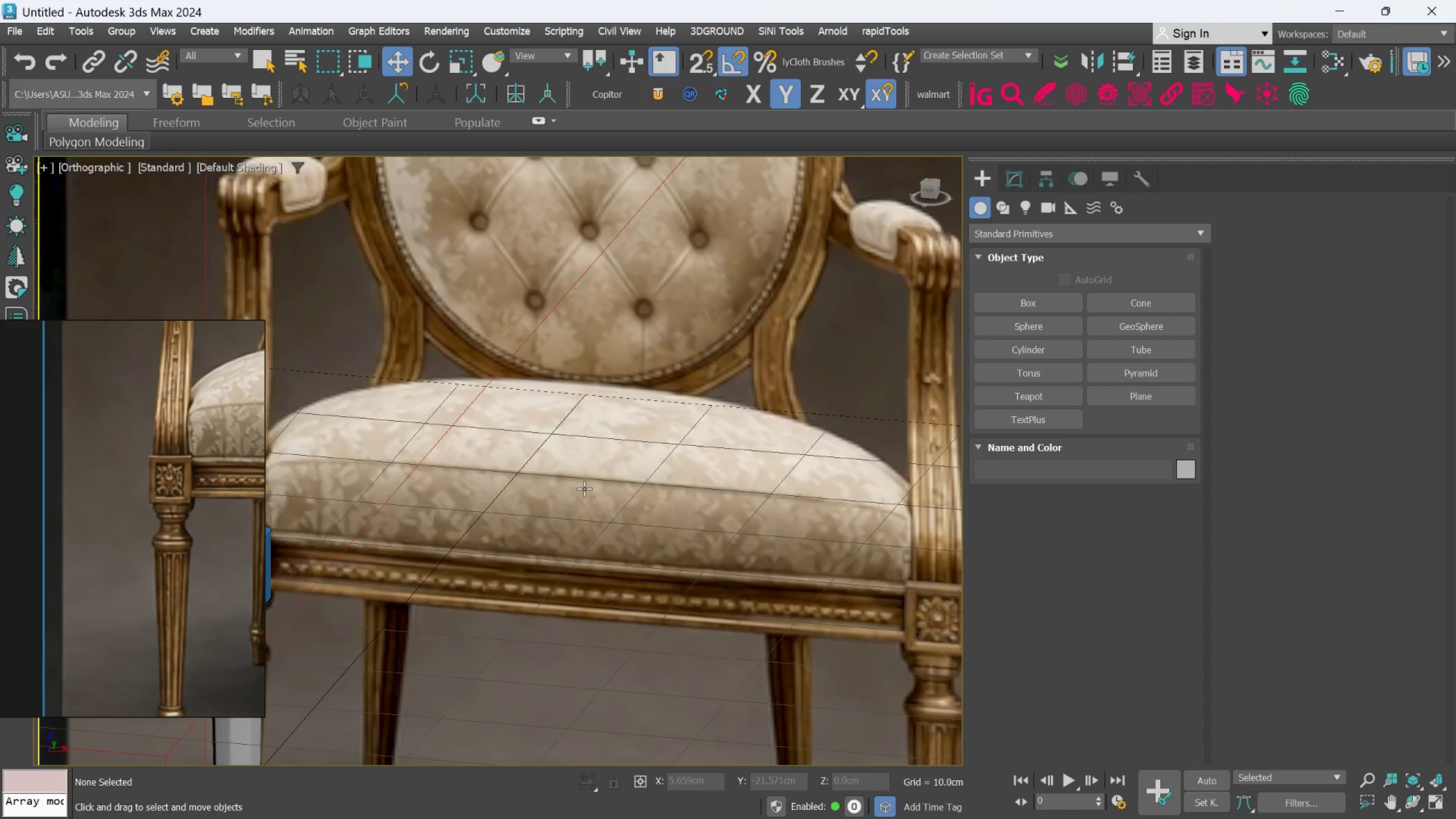 
scroll: coordinate [583, 500], scroll_direction: down, amount: 3.0
 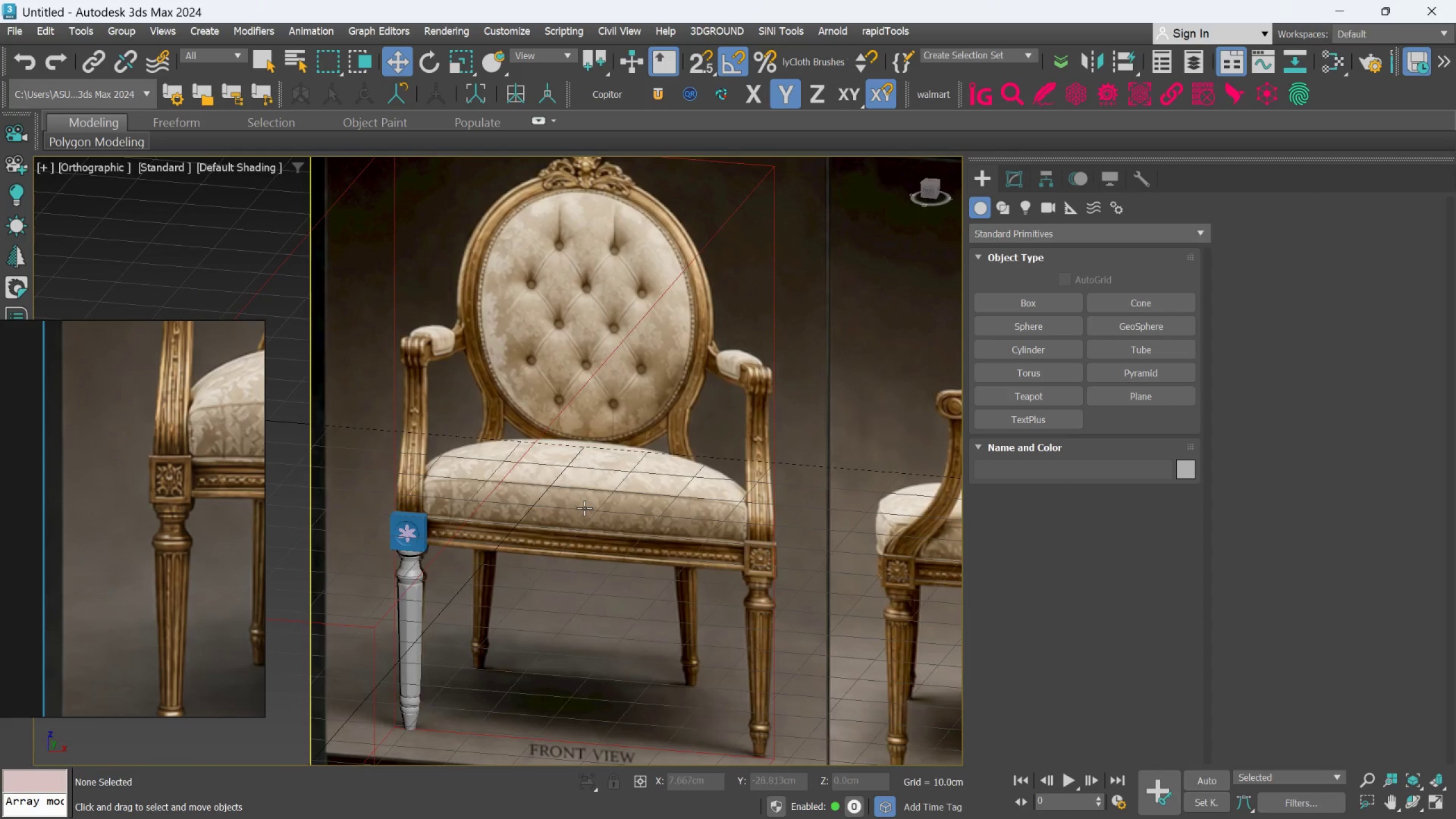 
hold_key(key=AltLeft, duration=0.38)
 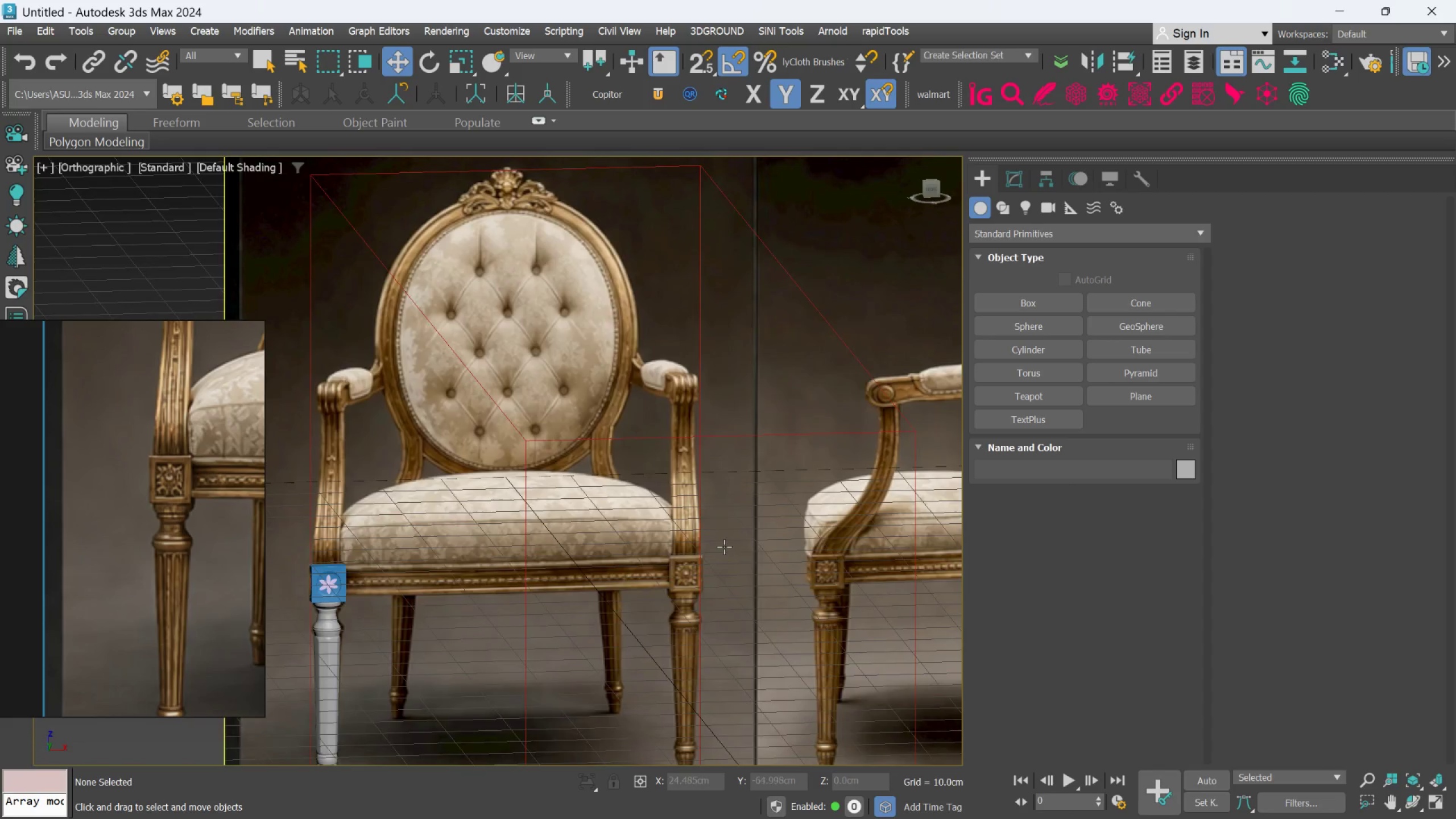 
scroll: coordinate [701, 561], scroll_direction: none, amount: 0.0
 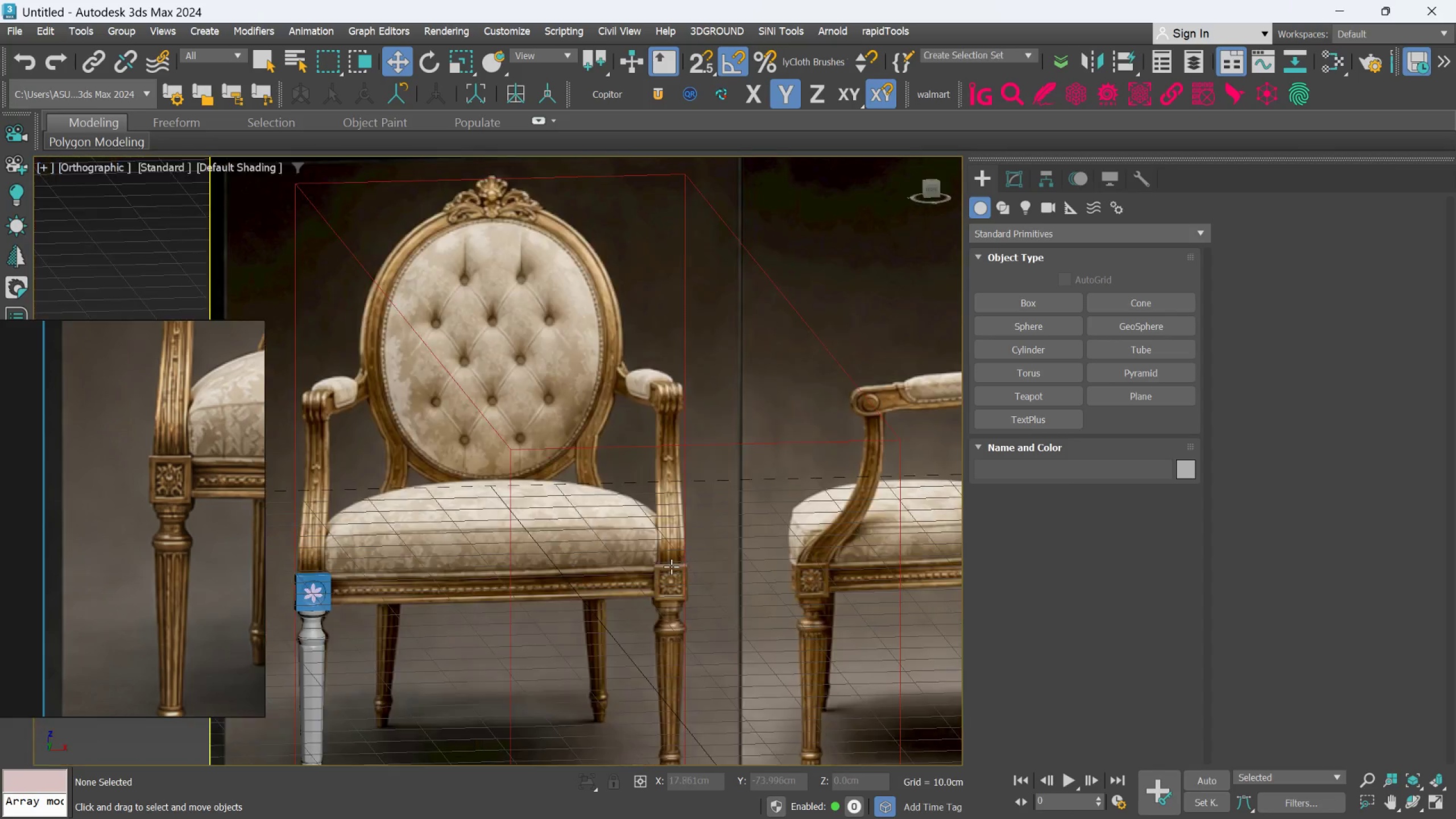 
hold_key(key=AltLeft, duration=0.39)
 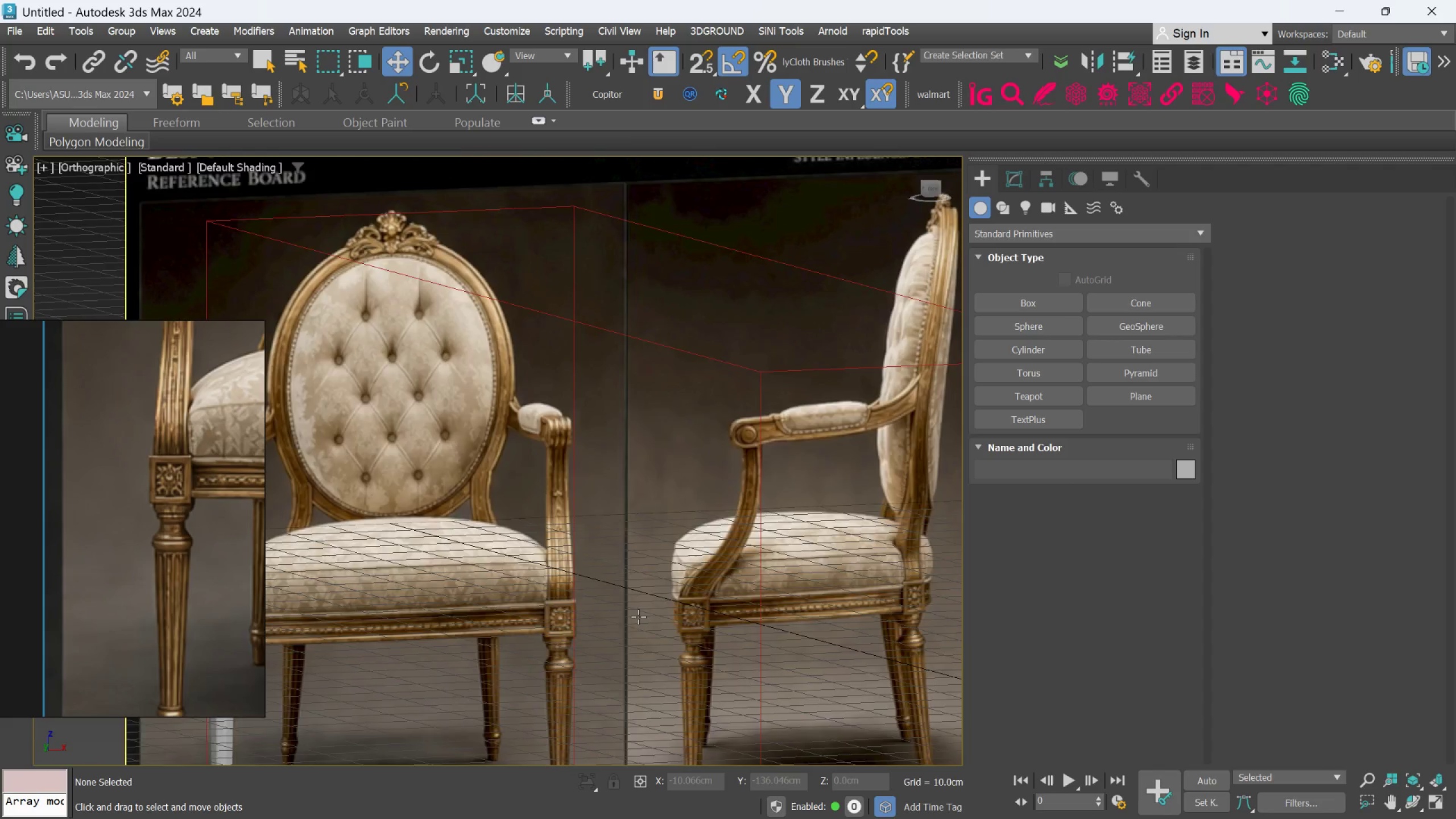 
scroll: coordinate [632, 618], scroll_direction: down, amount: 1.0
 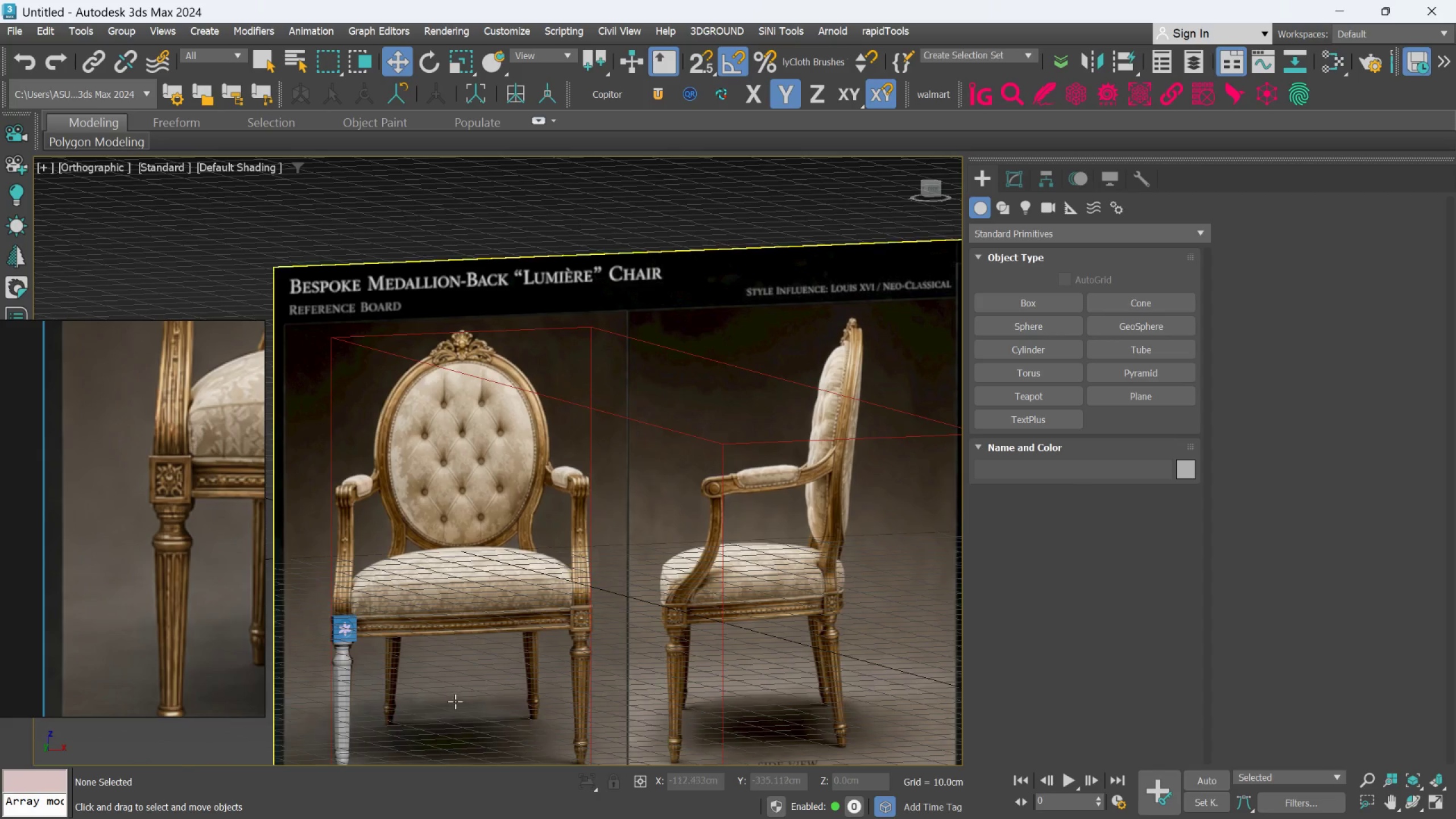 
scroll: coordinate [347, 643], scroll_direction: up, amount: 1.0
 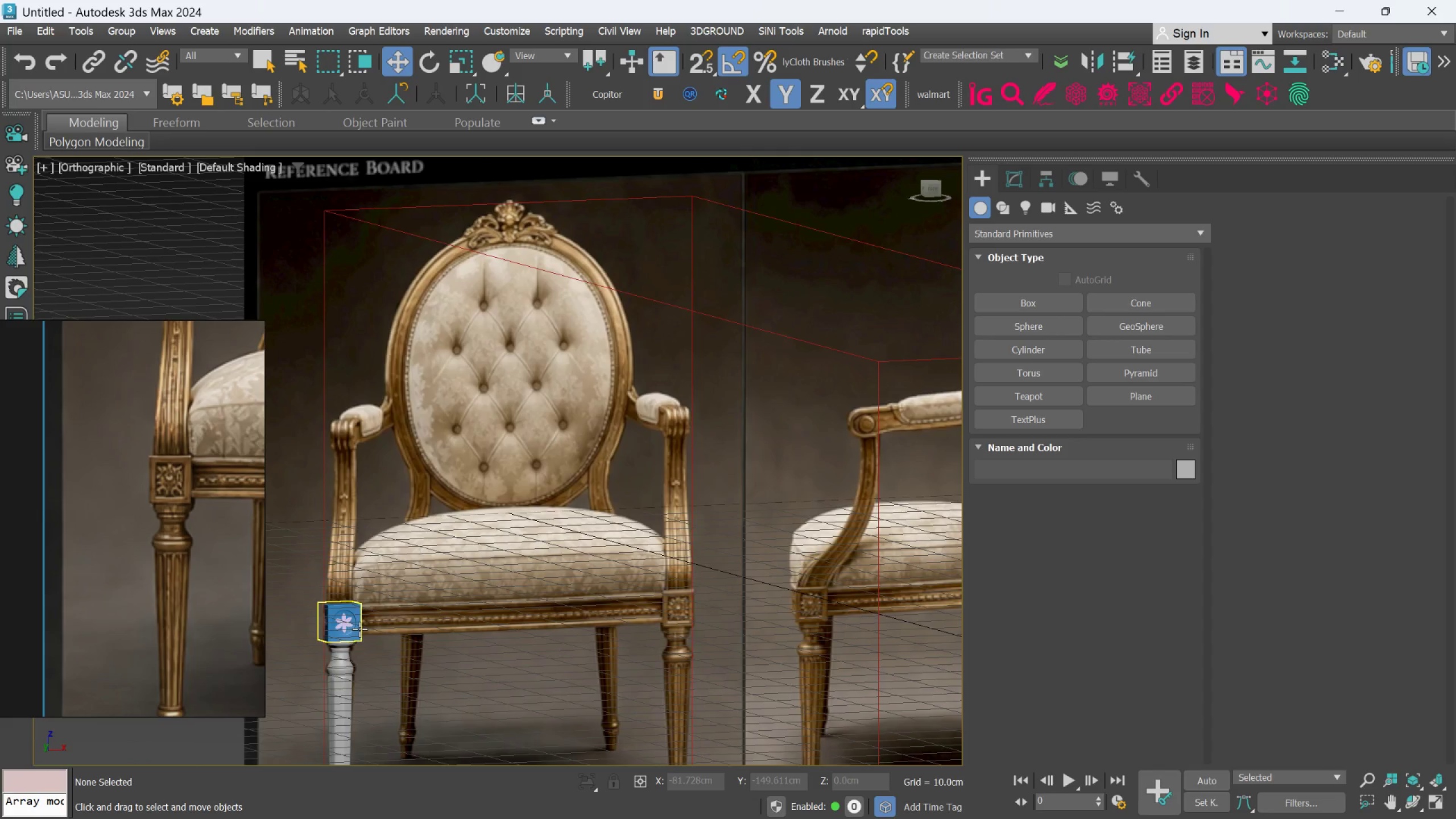 
left_click([359, 629])
 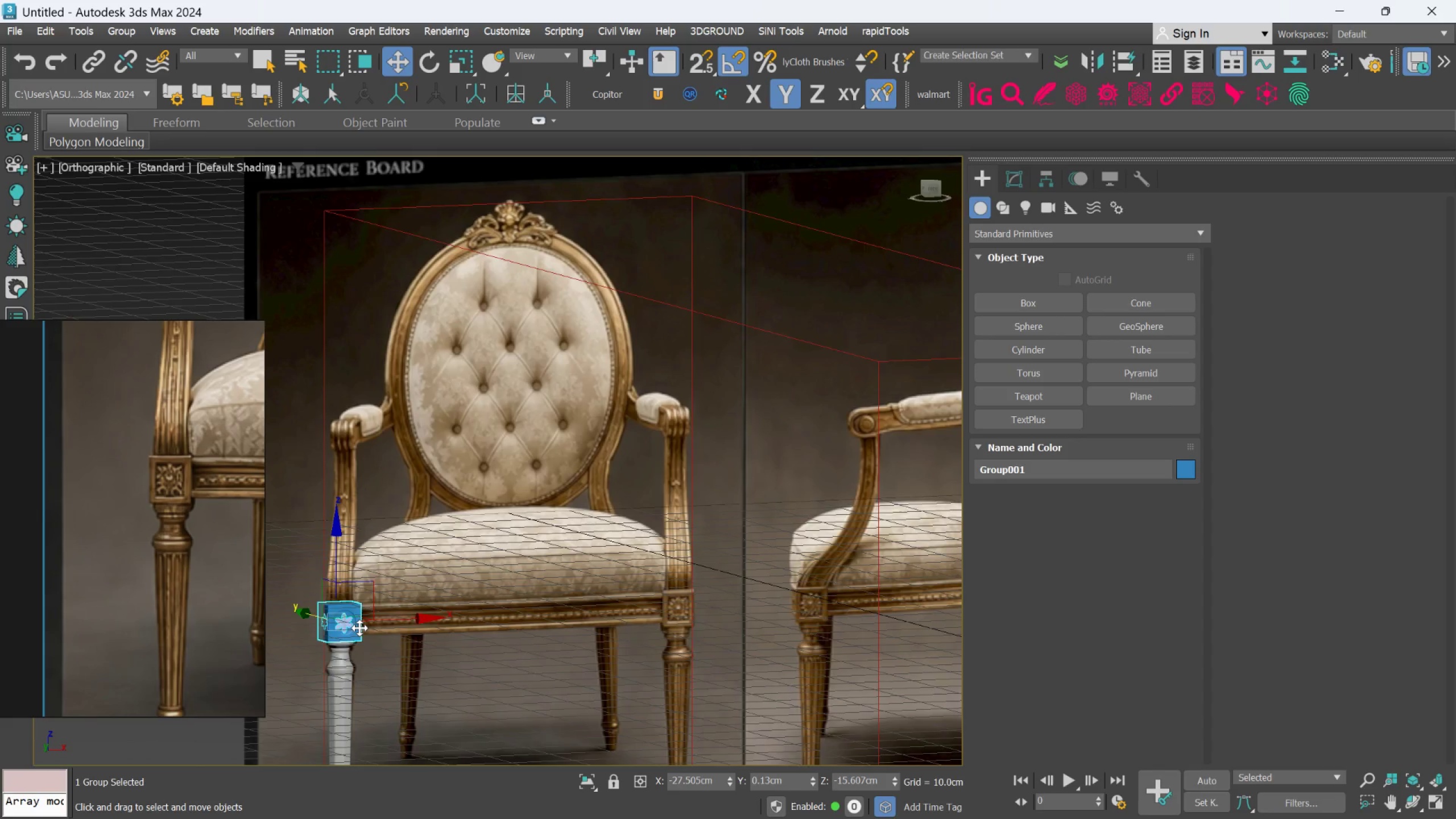 
hold_key(key=AltLeft, duration=0.34)
 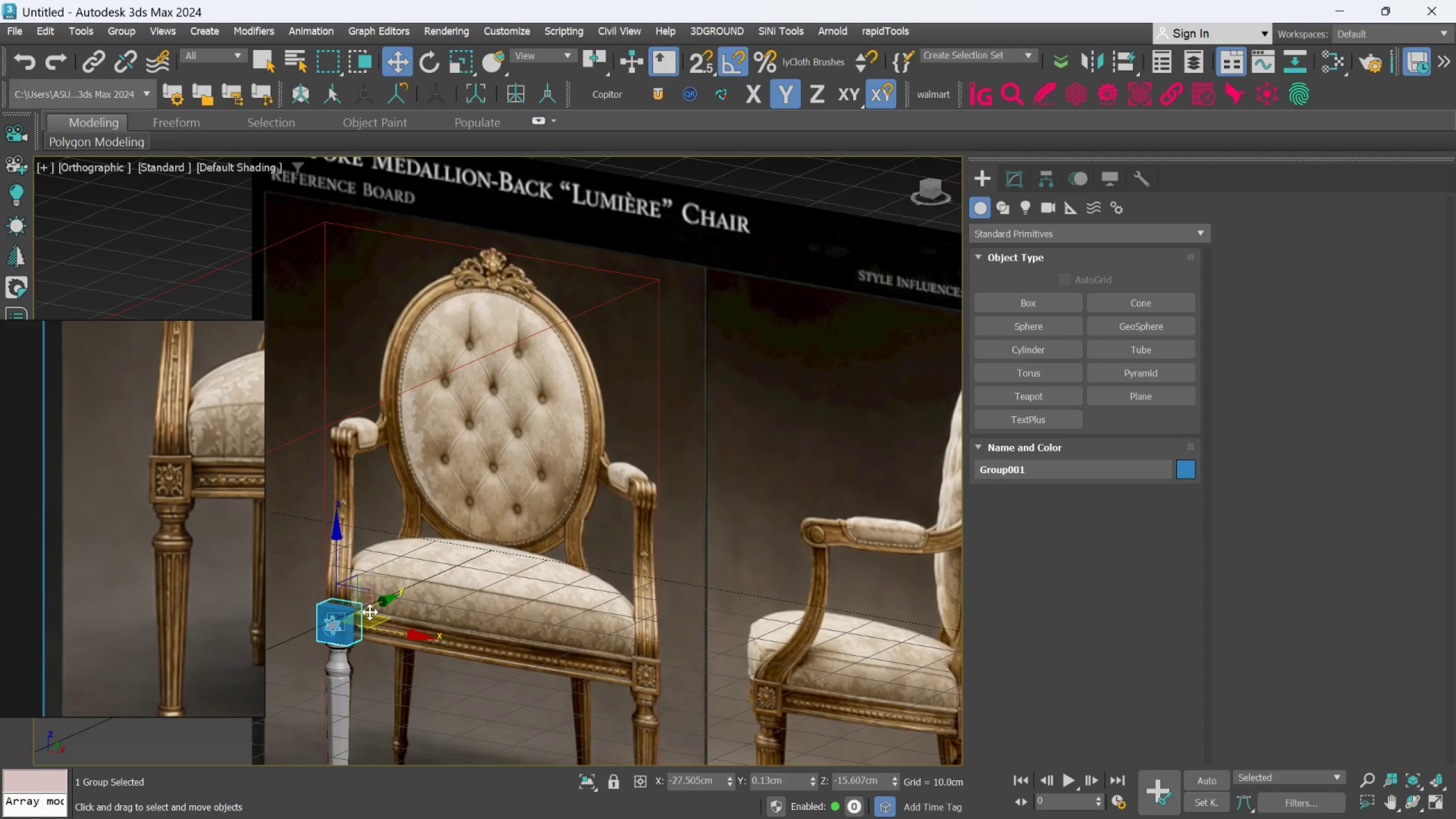 
scroll: coordinate [370, 612], scroll_direction: up, amount: 4.0
 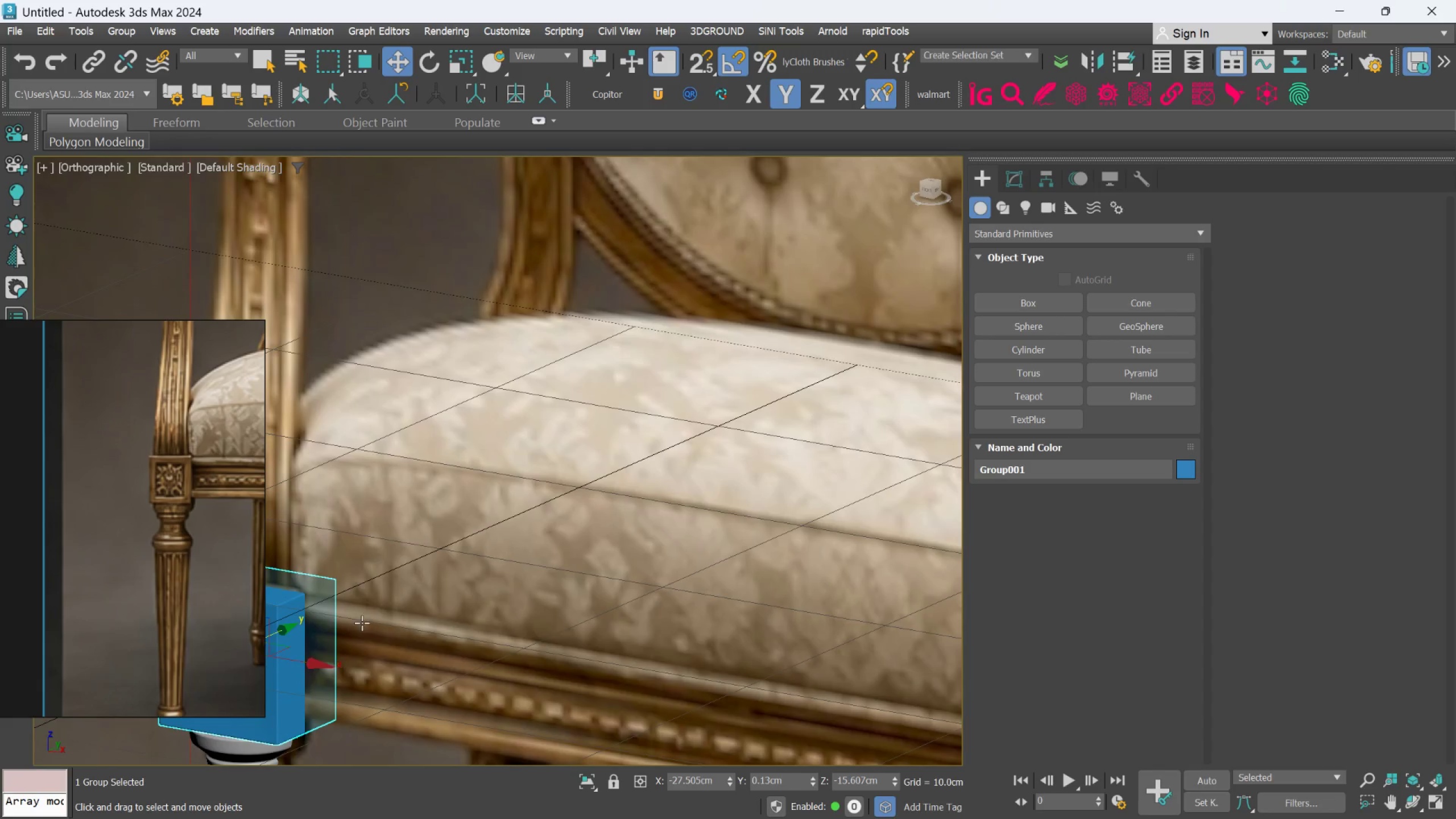 
hold_key(key=AltLeft, duration=0.45)
 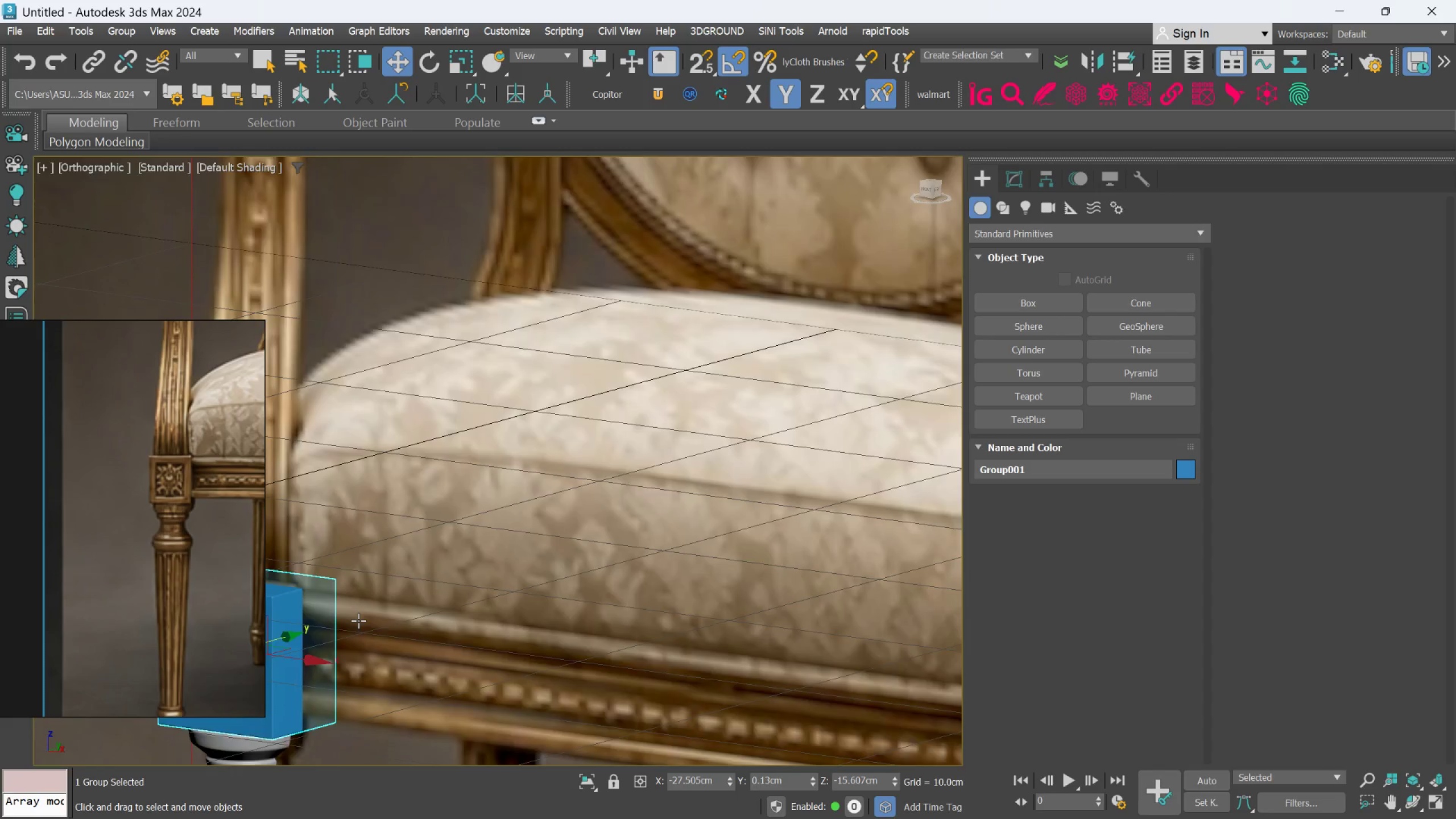 
scroll: coordinate [358, 621], scroll_direction: down, amount: 2.0
 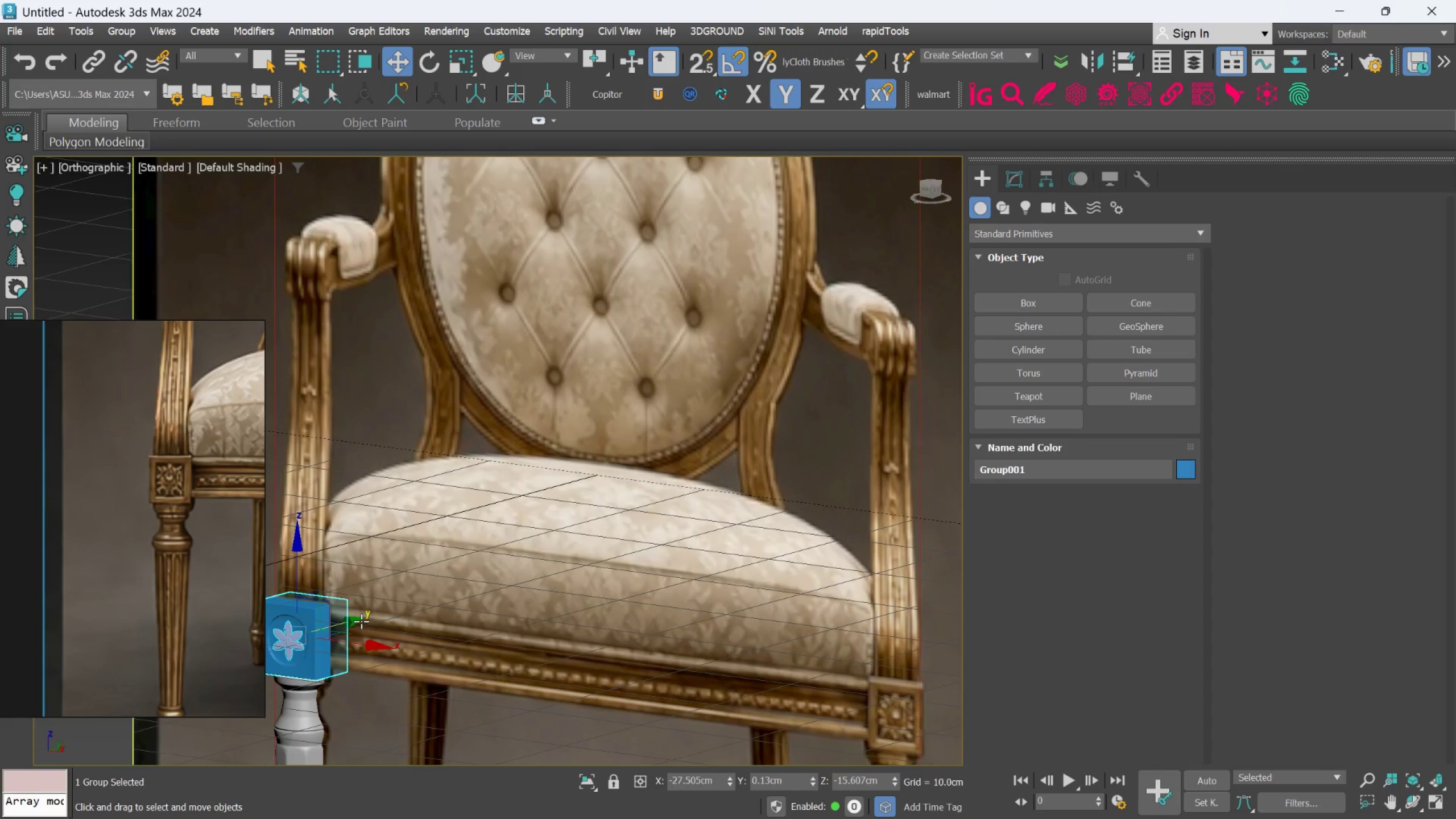 
hold_key(key=AltLeft, duration=0.5)
 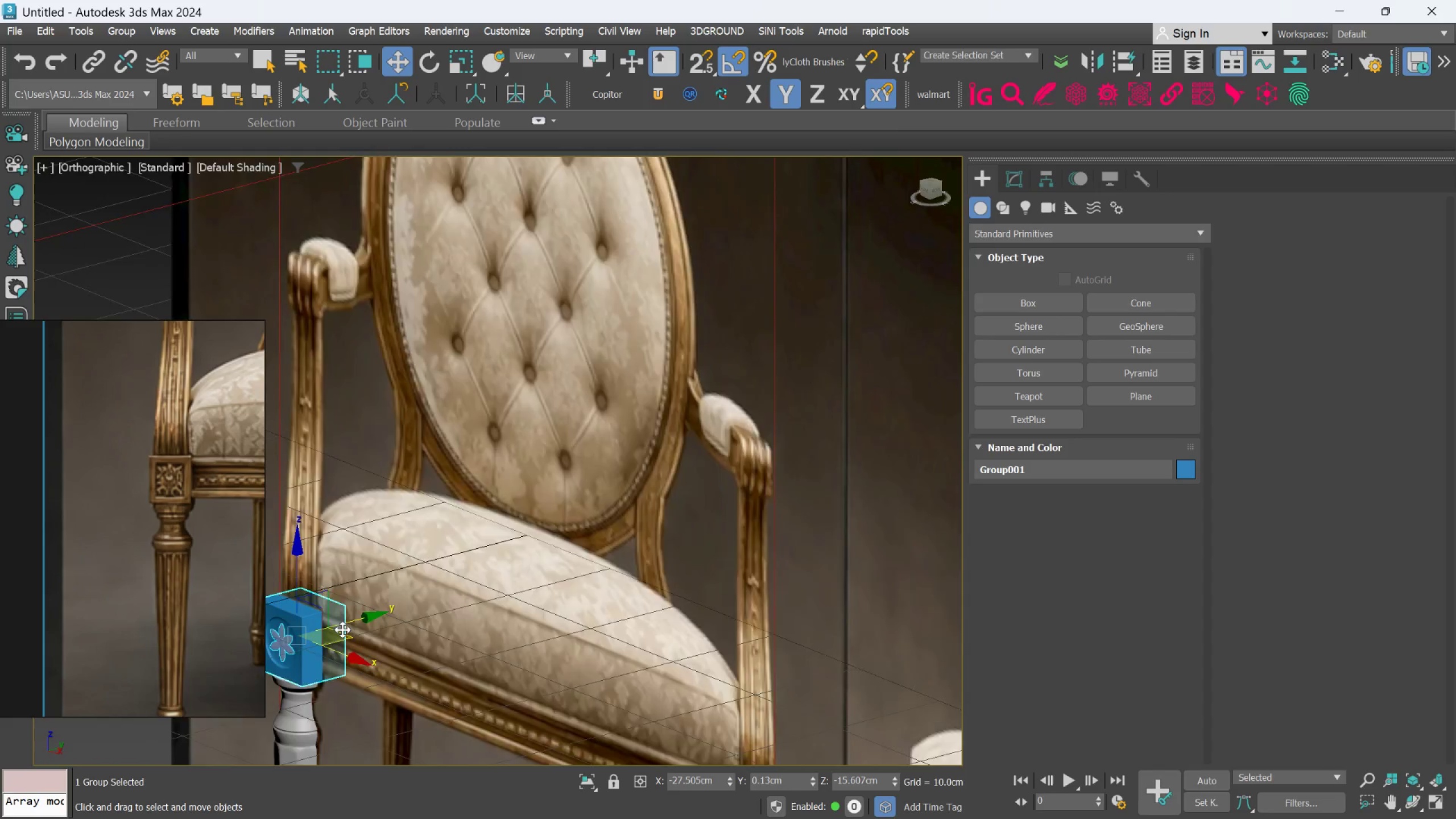 
scroll: coordinate [350, 635], scroll_direction: down, amount: 3.0
 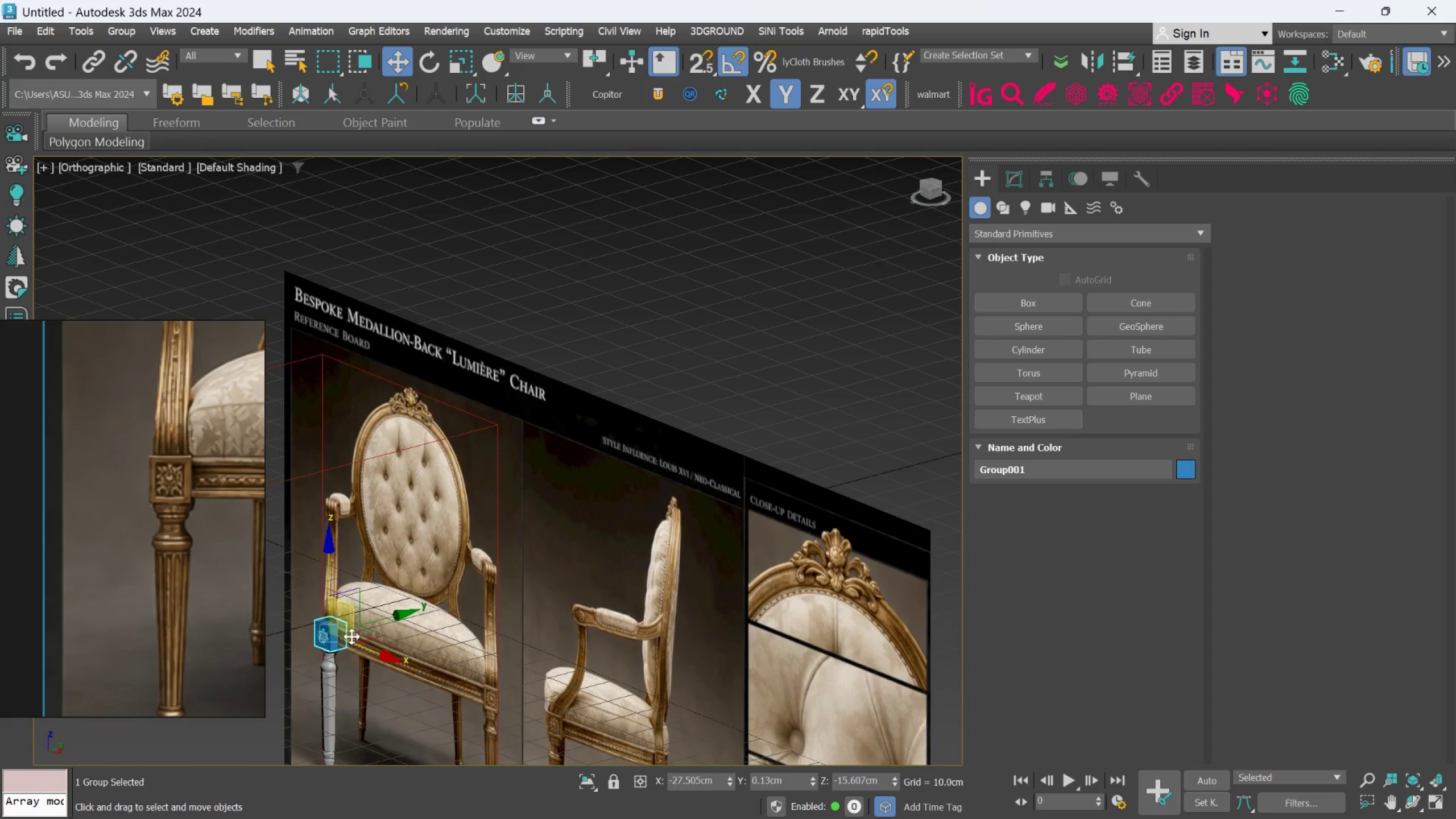 
hold_key(key=AltLeft, duration=0.61)
 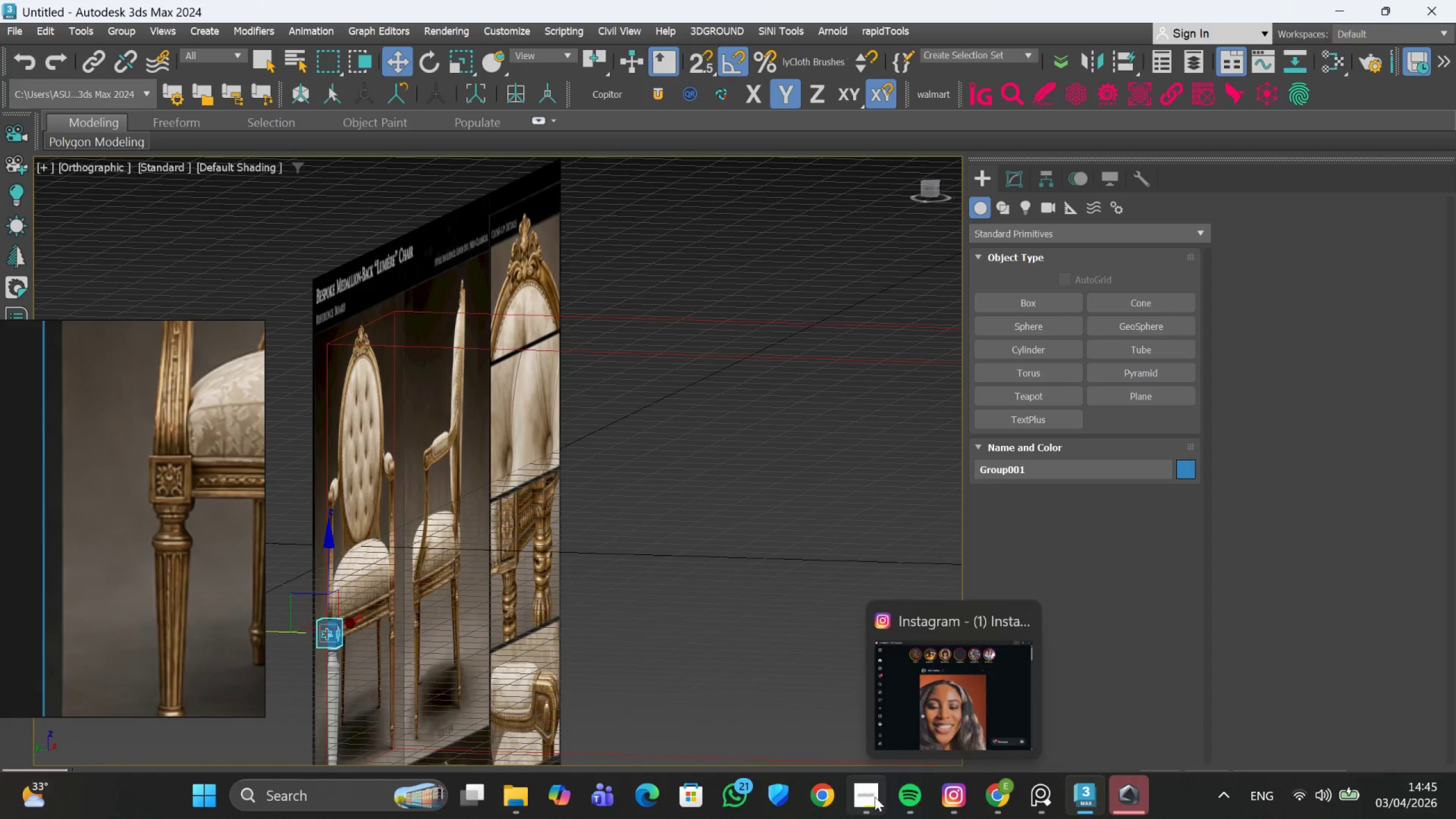 
mouse_move([849, 792])
 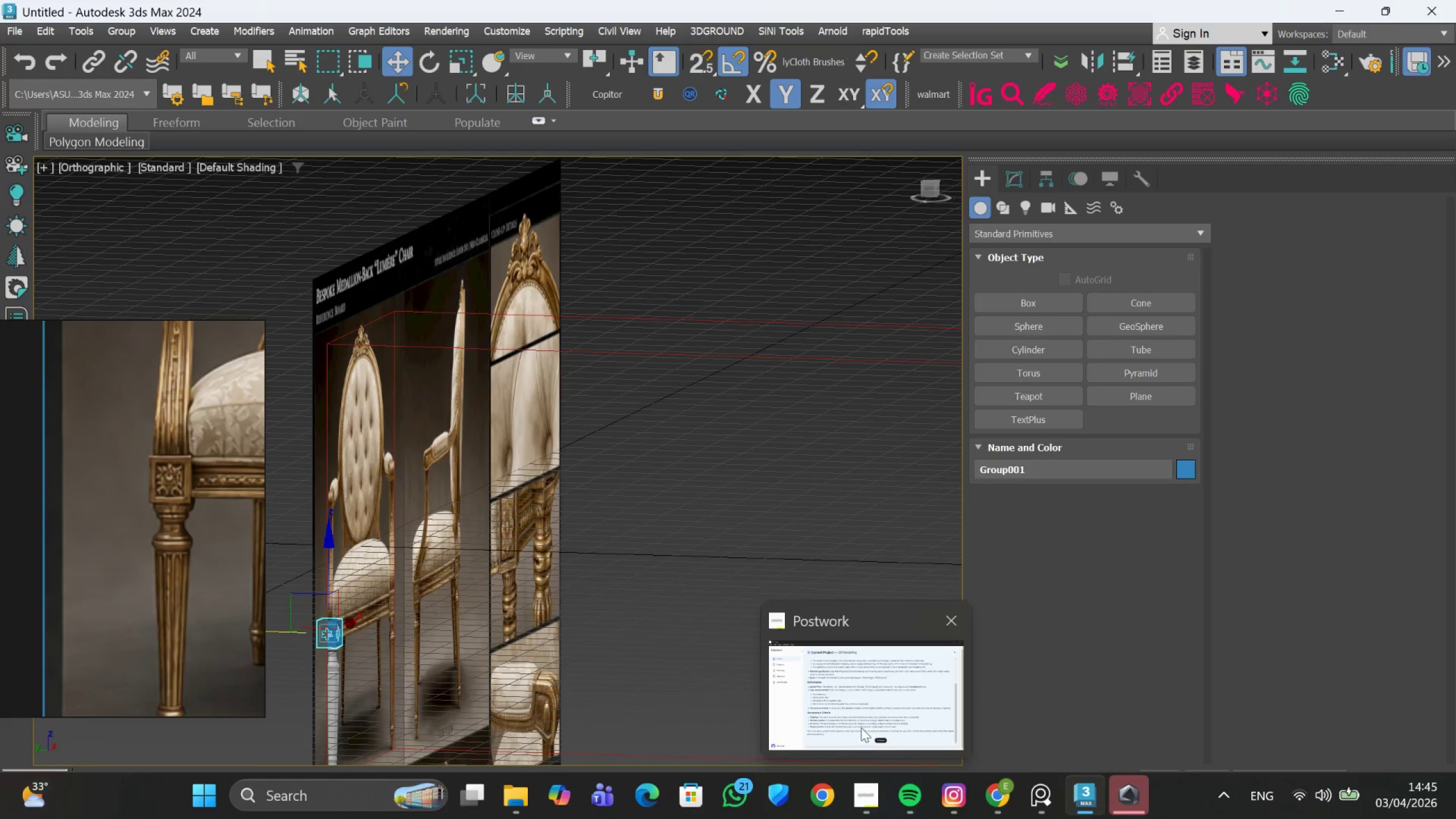 
left_click([855, 694])